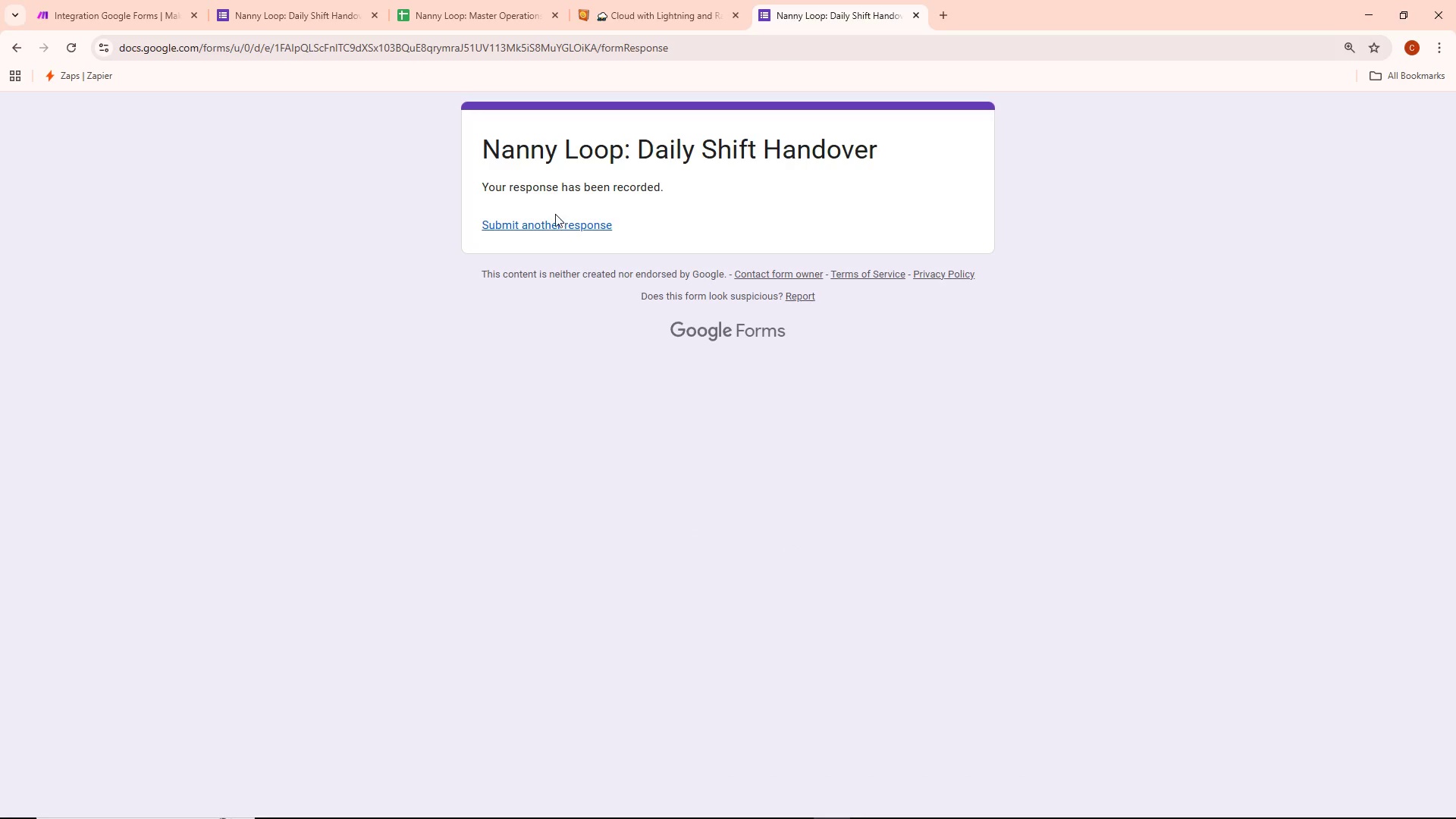 
left_click([557, 227])
 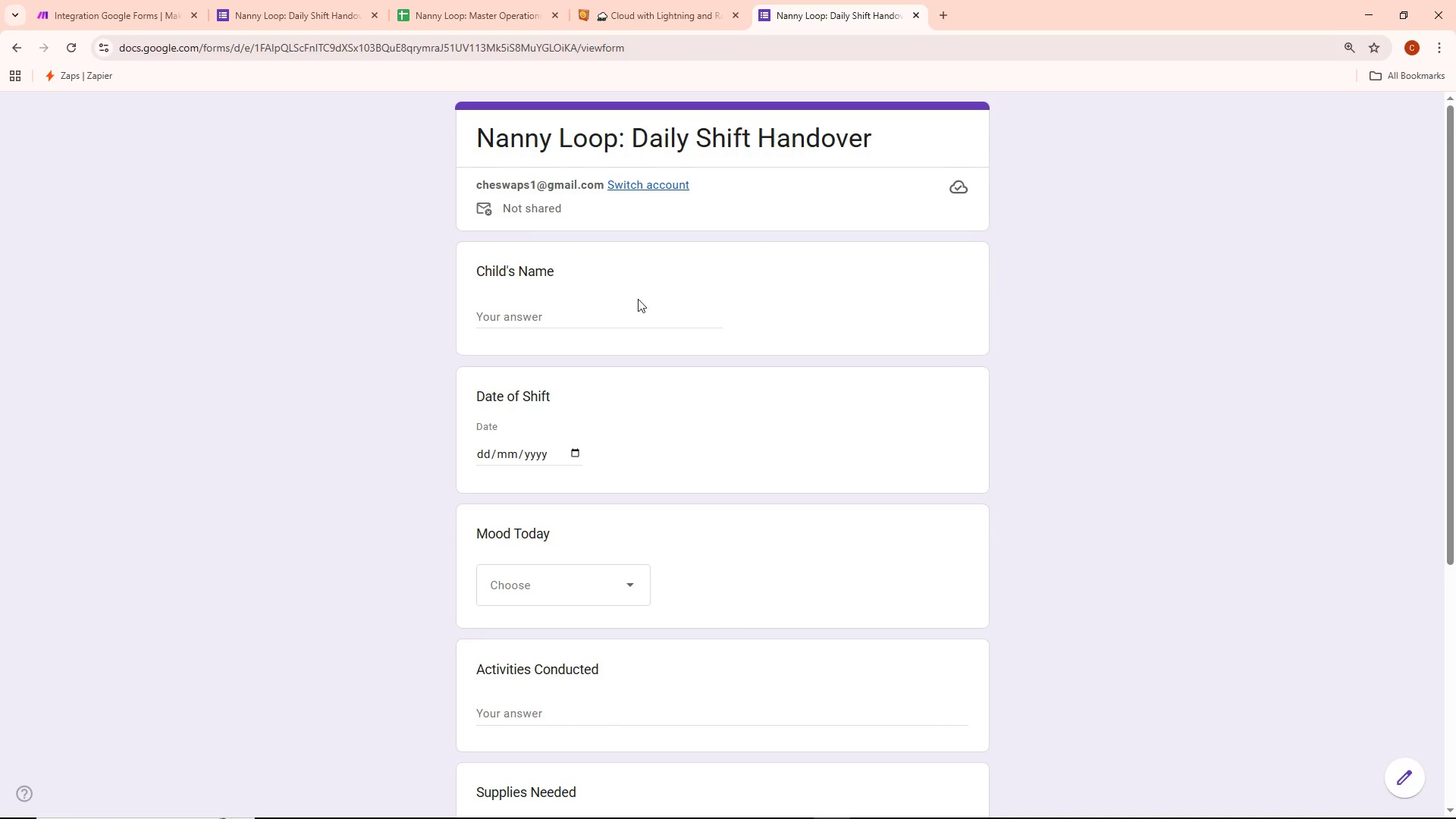 
double_click([541, 310])
 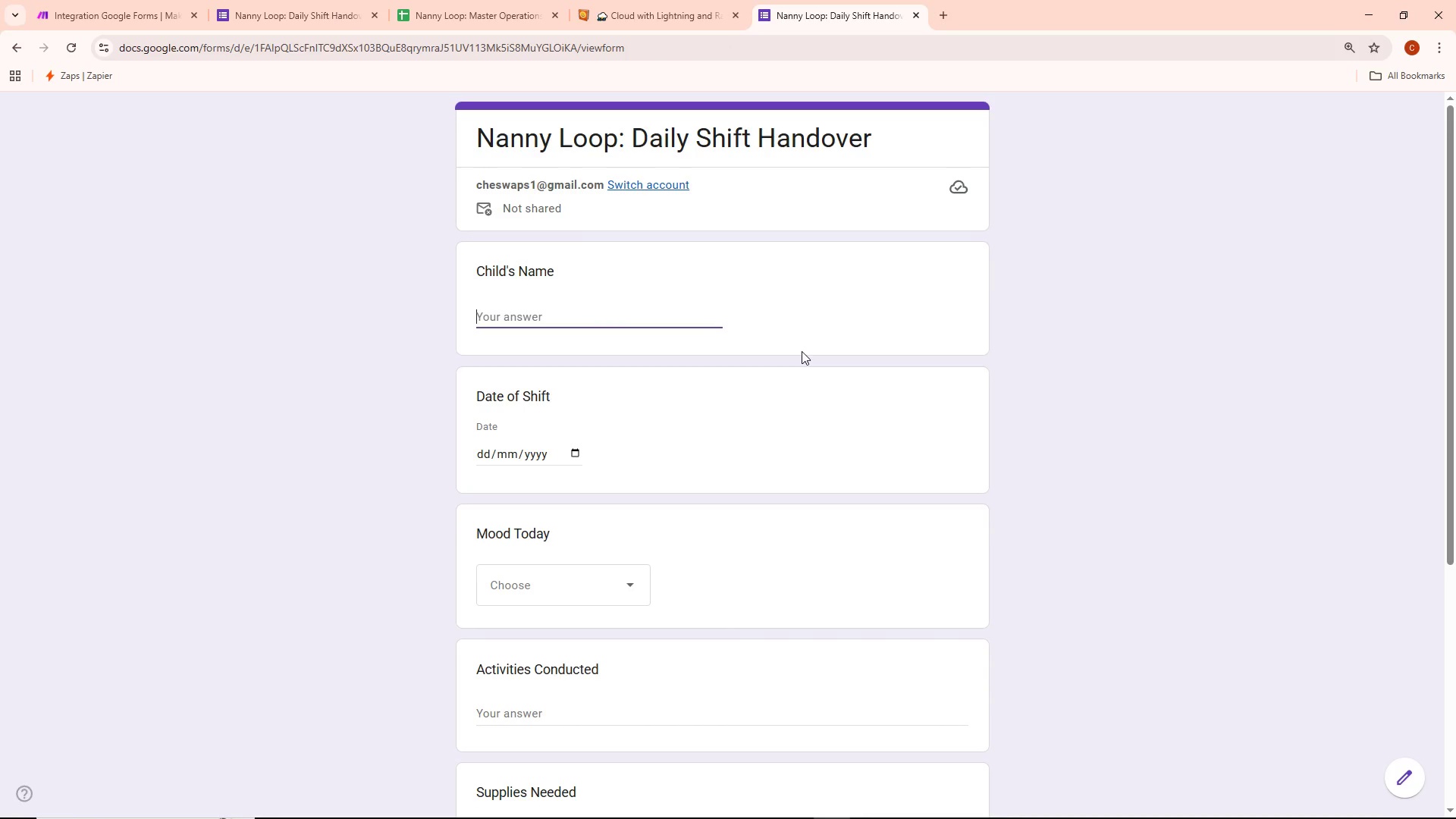 
type(Leo)
 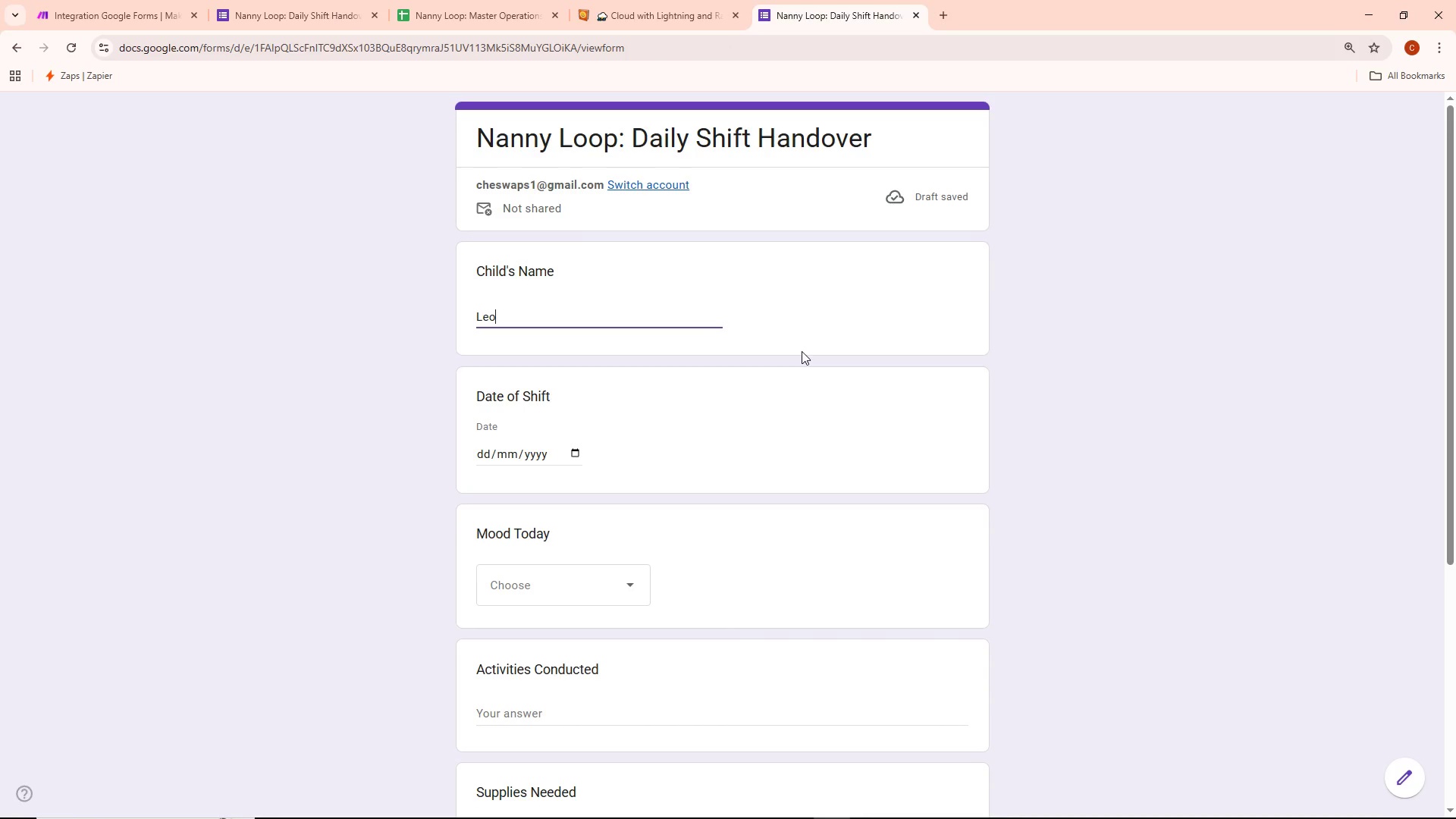 
type( Hudson)
 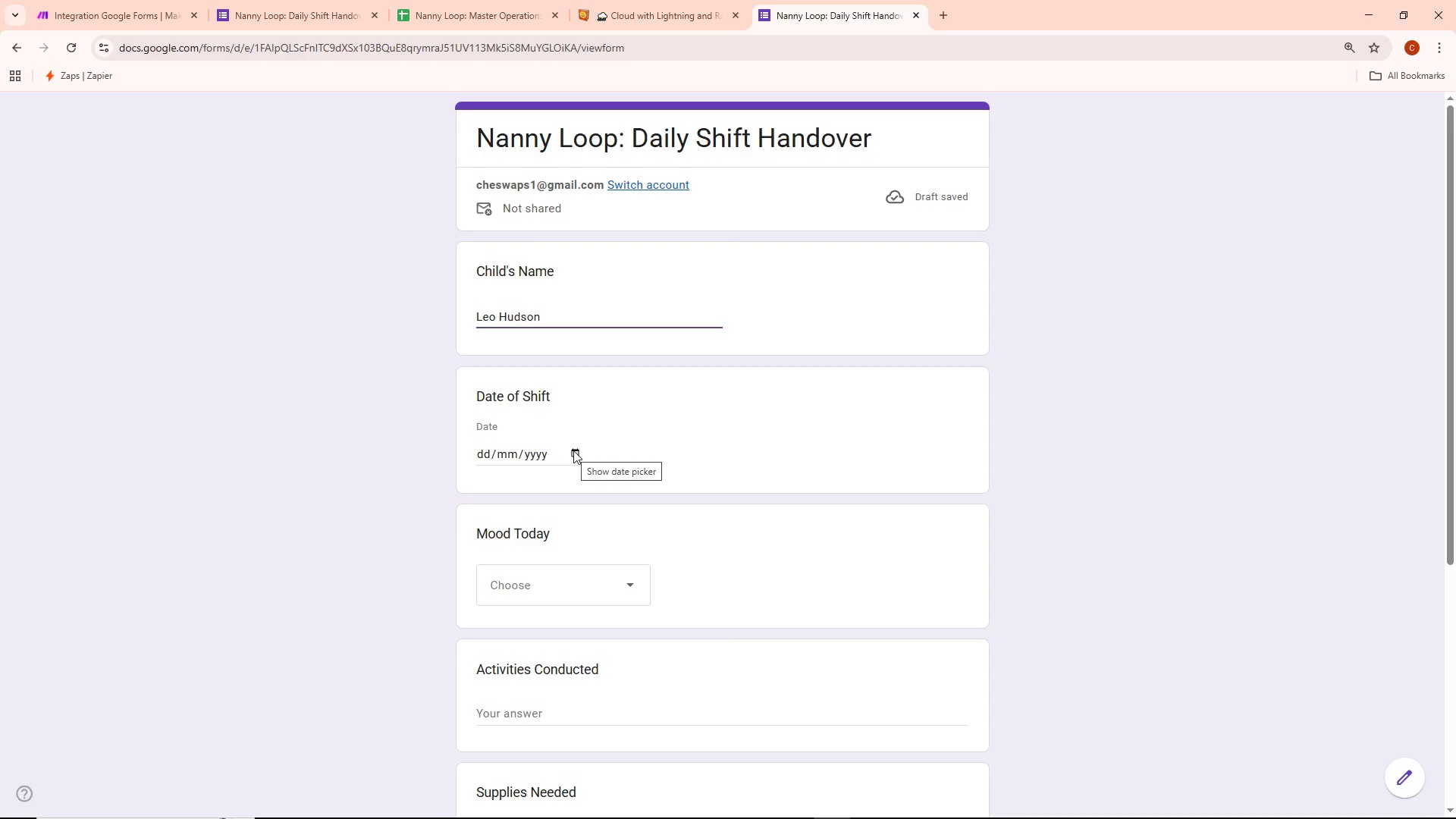 
left_click([573, 450])
 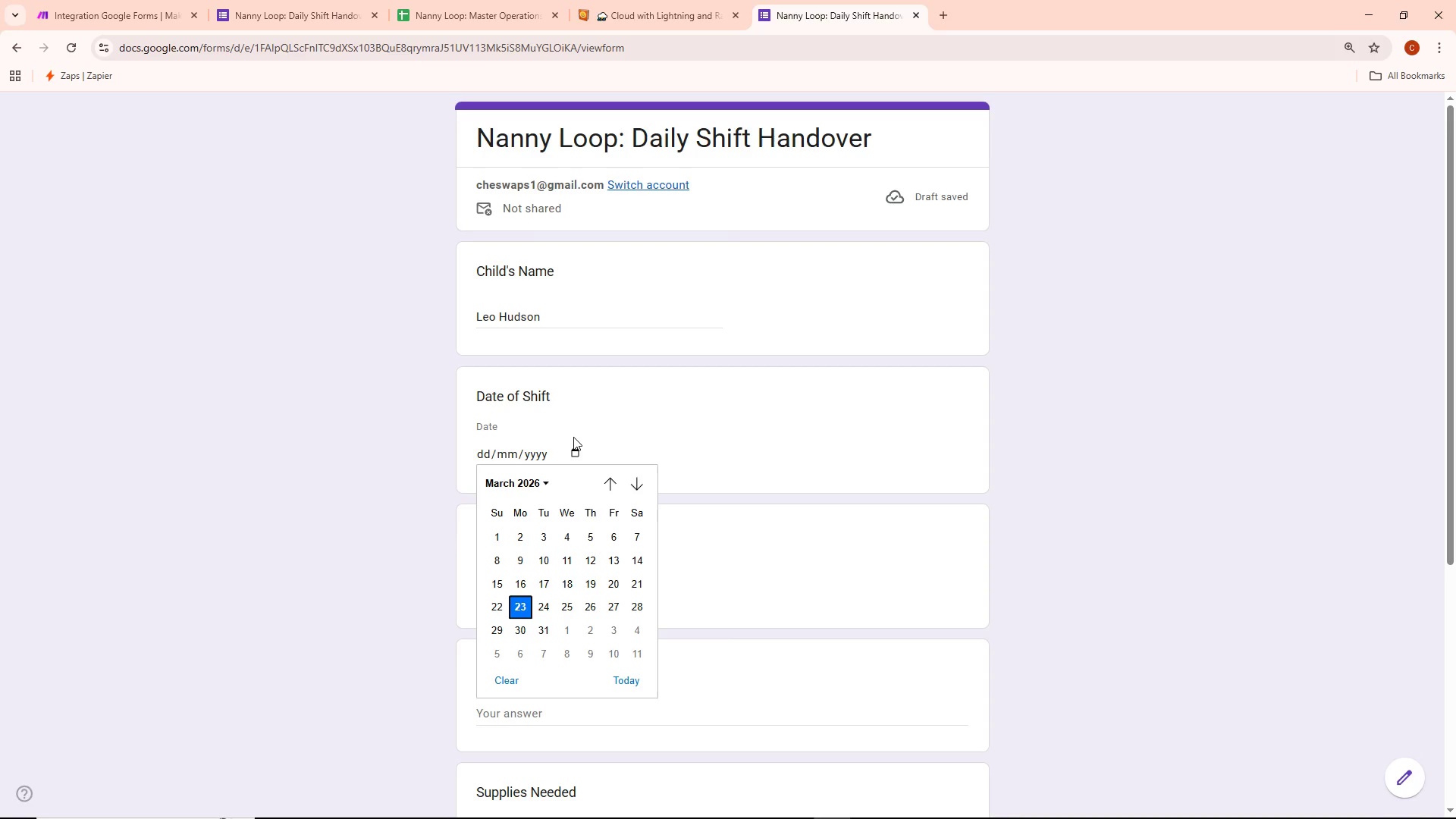 
wait(7.47)
 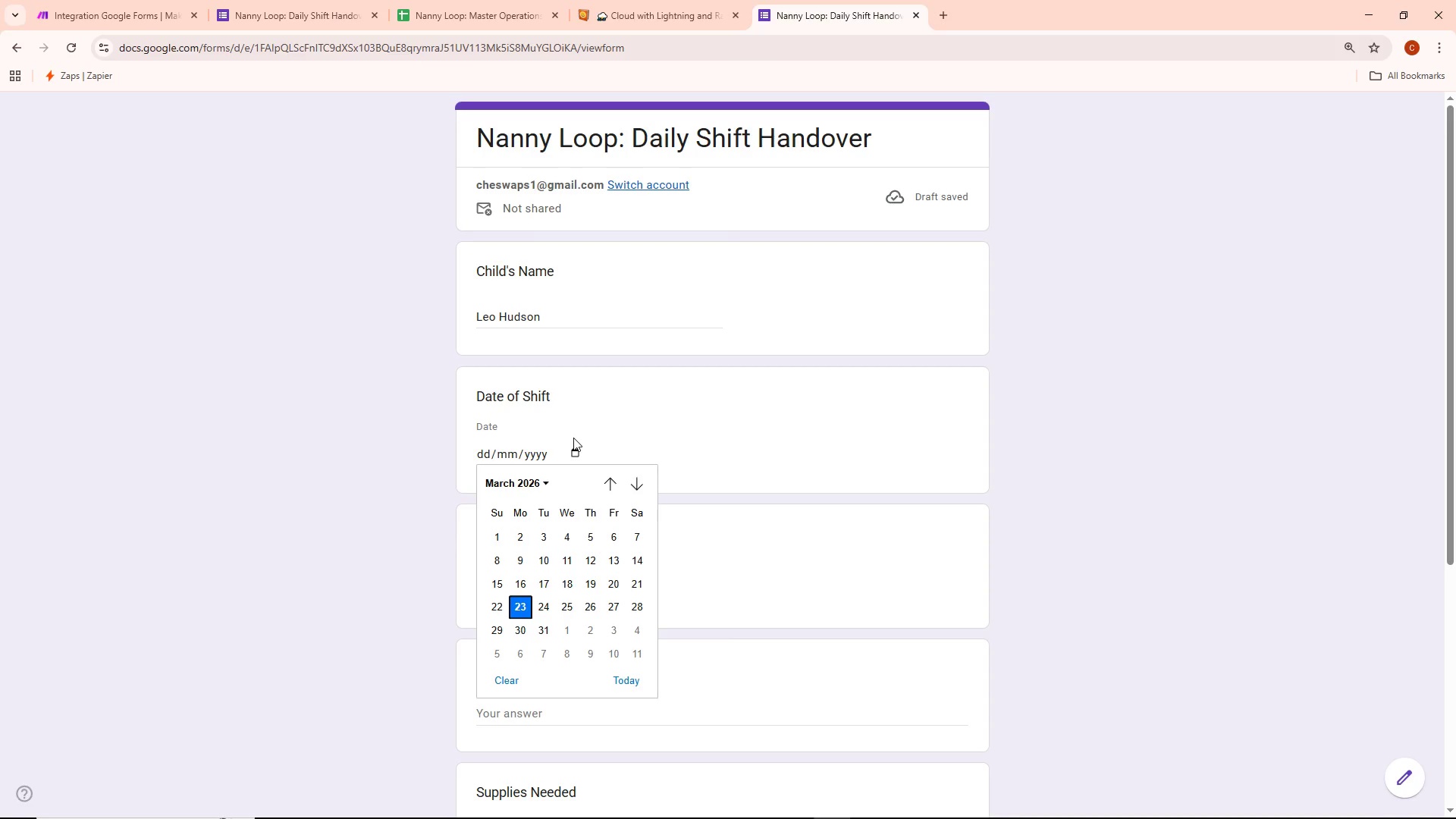 
left_click([539, 607])
 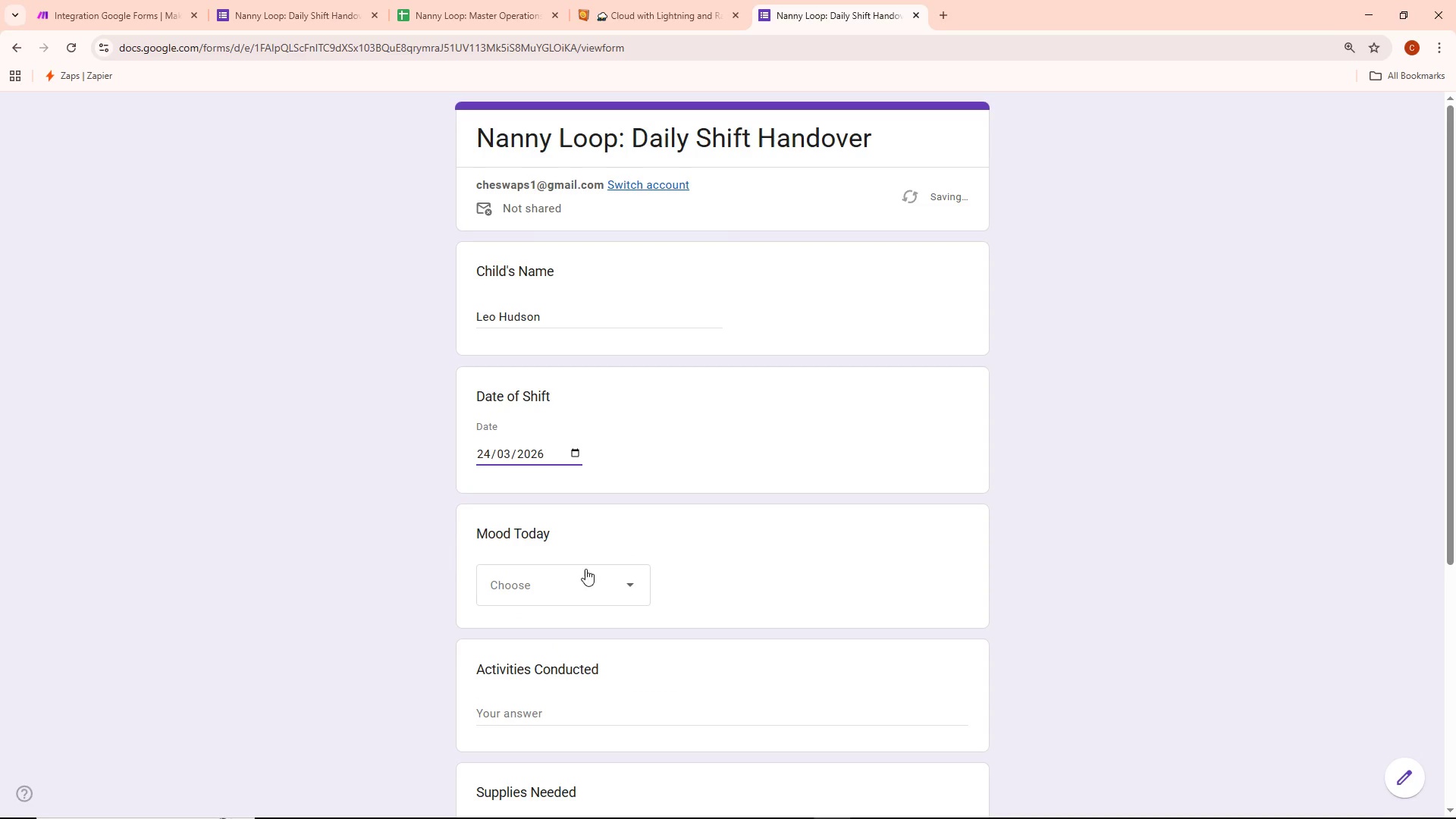 
left_click([553, 598])
 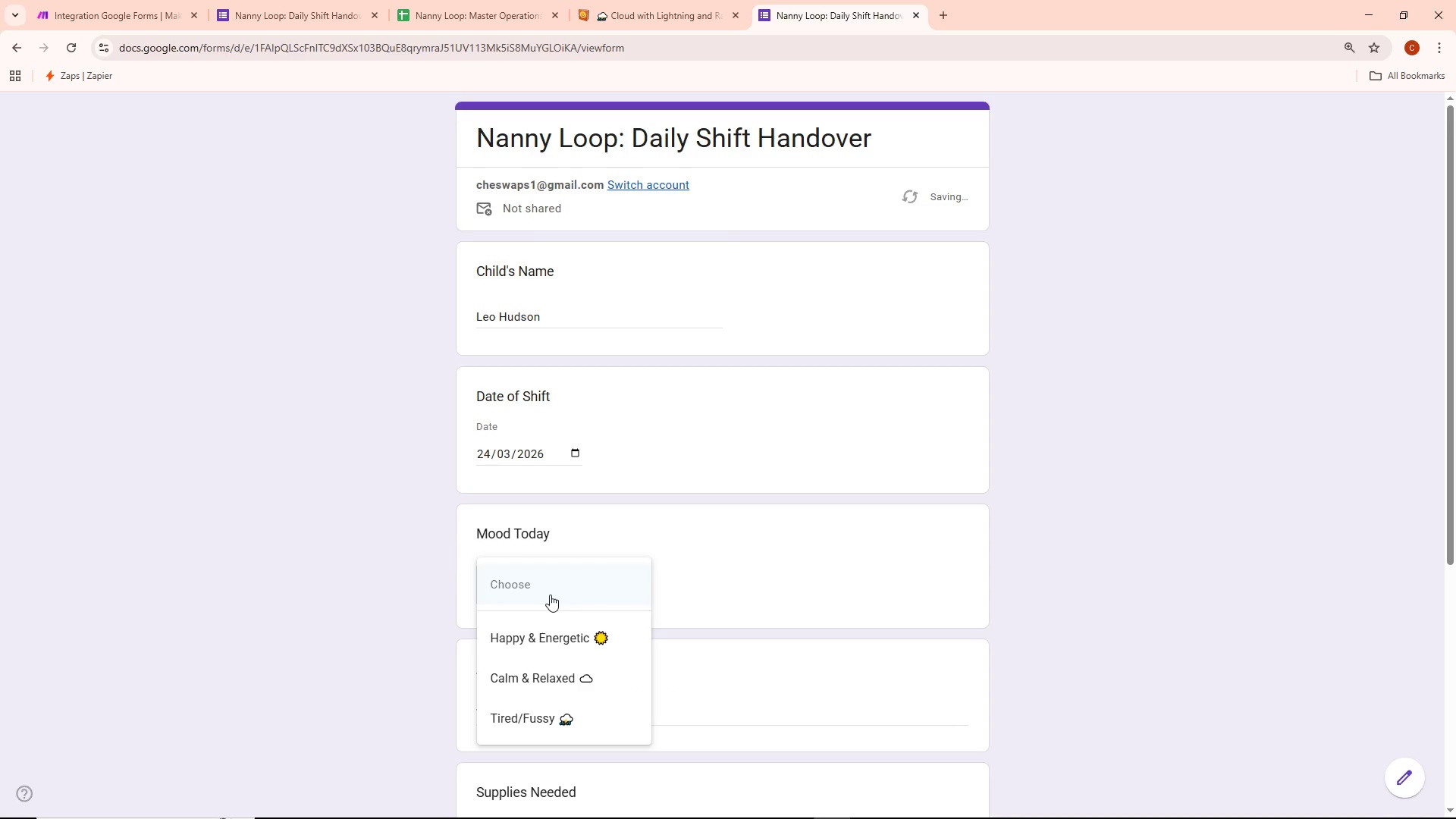 
left_click([541, 639])
 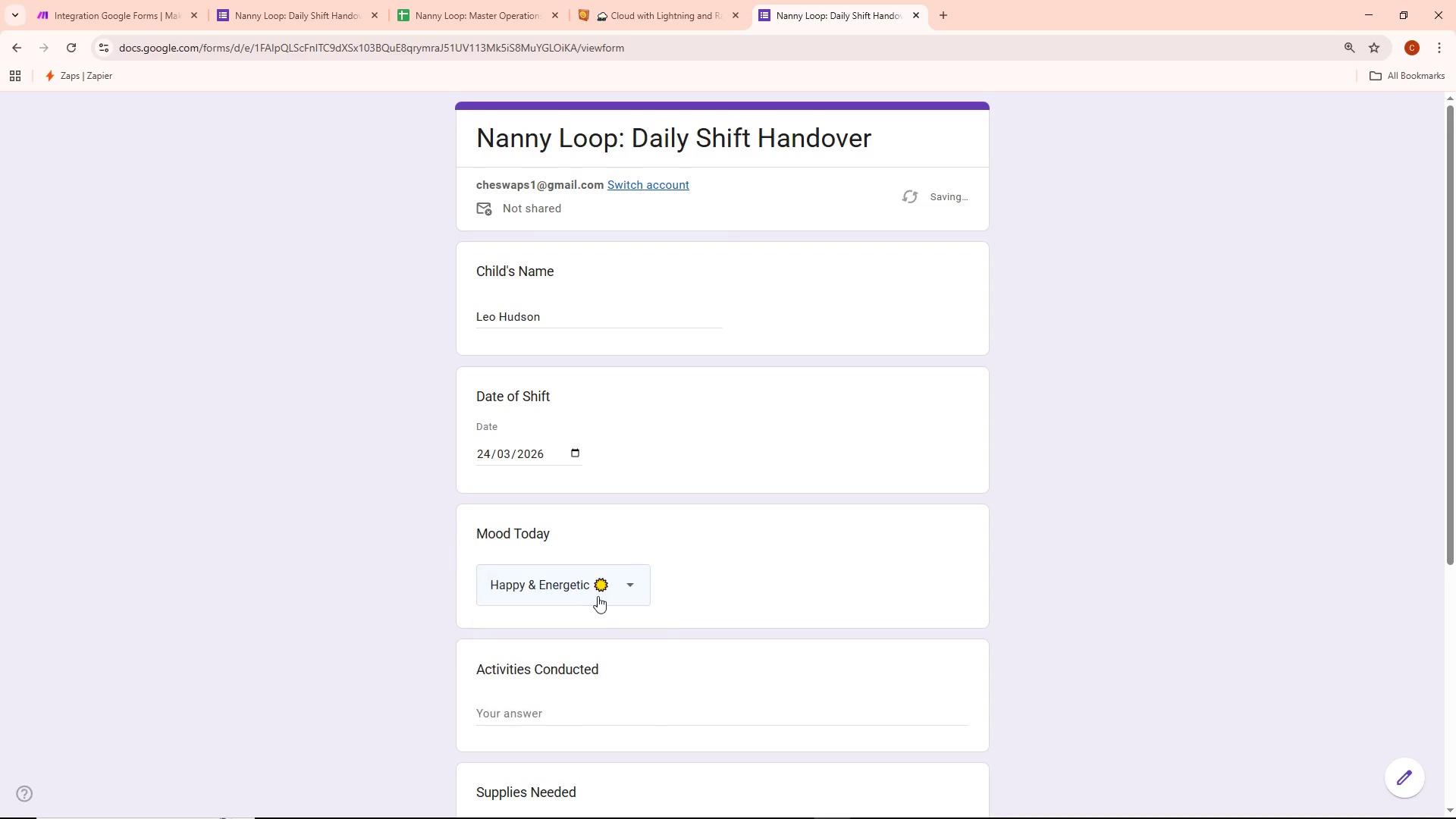 
scroll: coordinate [598, 595], scroll_direction: down, amount: 2.0
 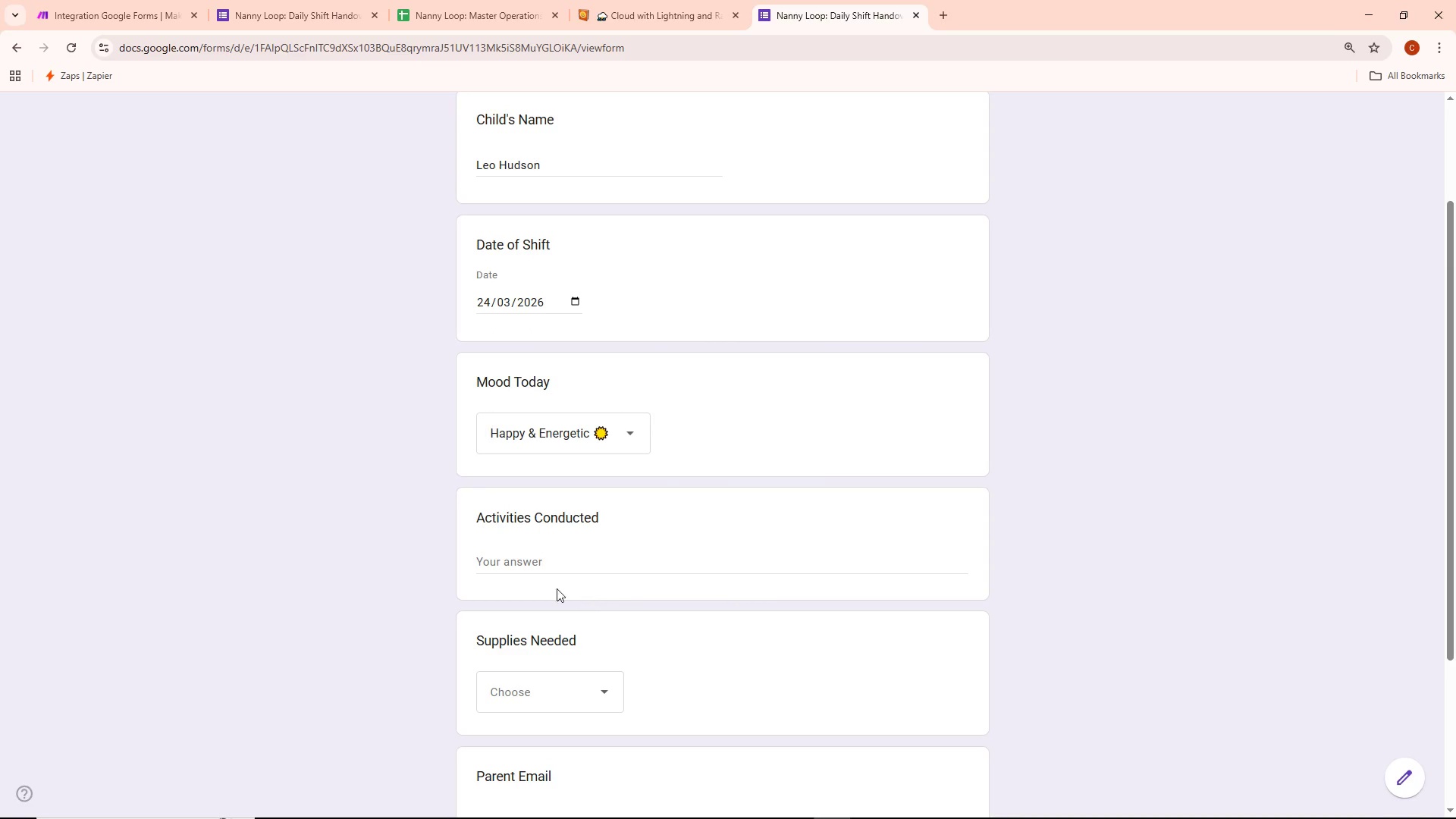 
left_click([514, 560])
 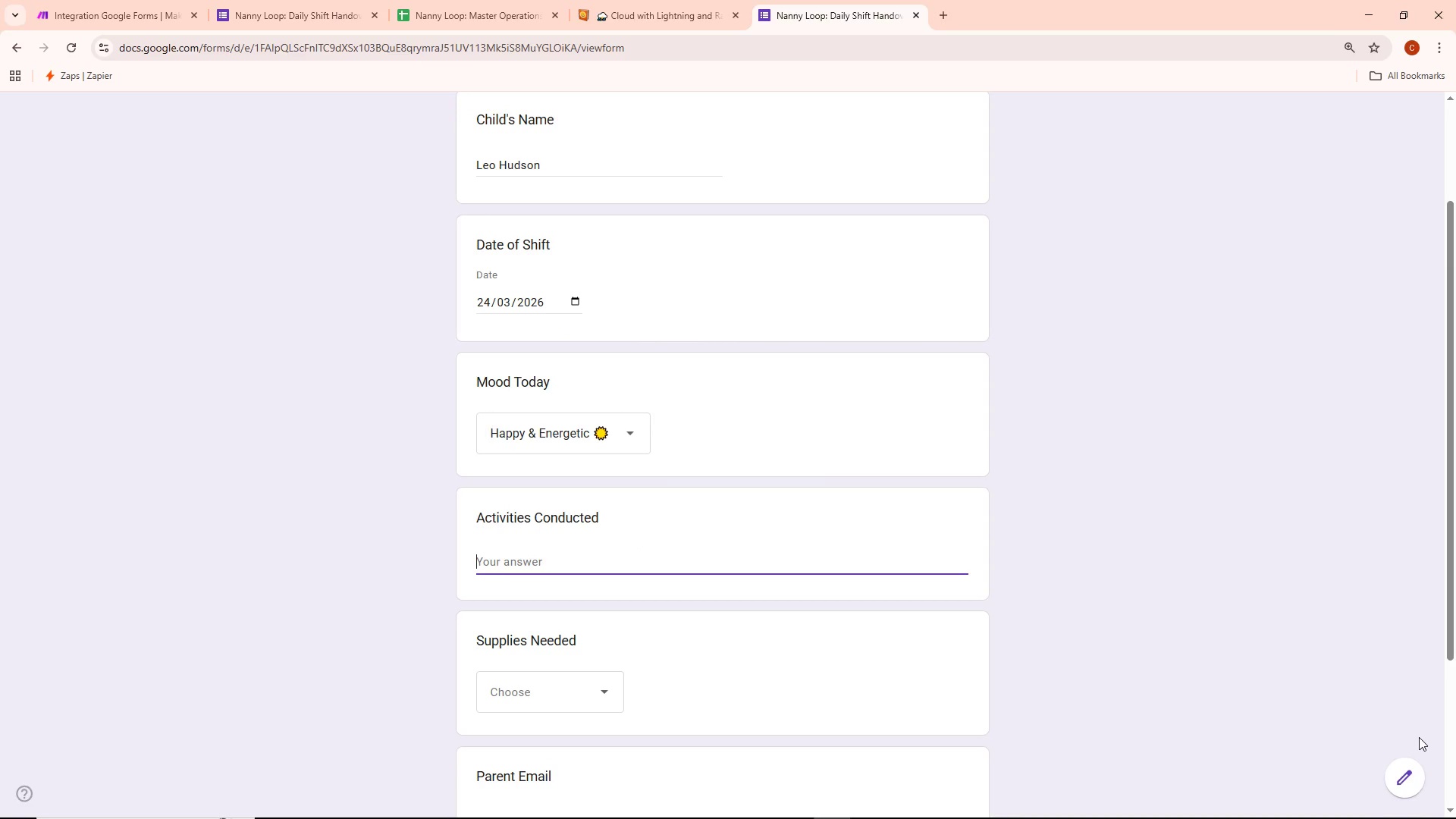 
hold_key(key=ShiftLeft, duration=0.66)
 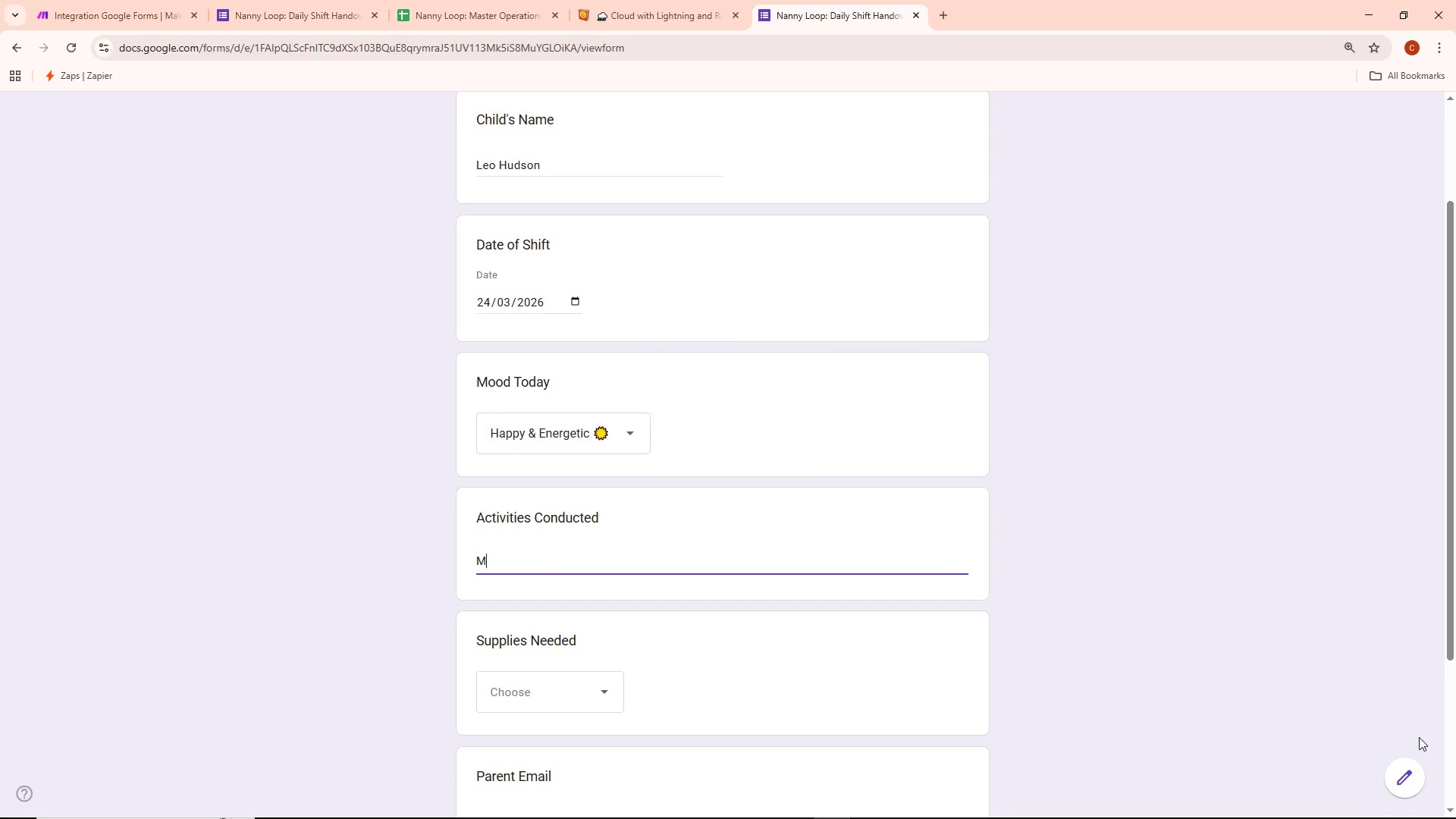 
type(Morning walk to the park)
 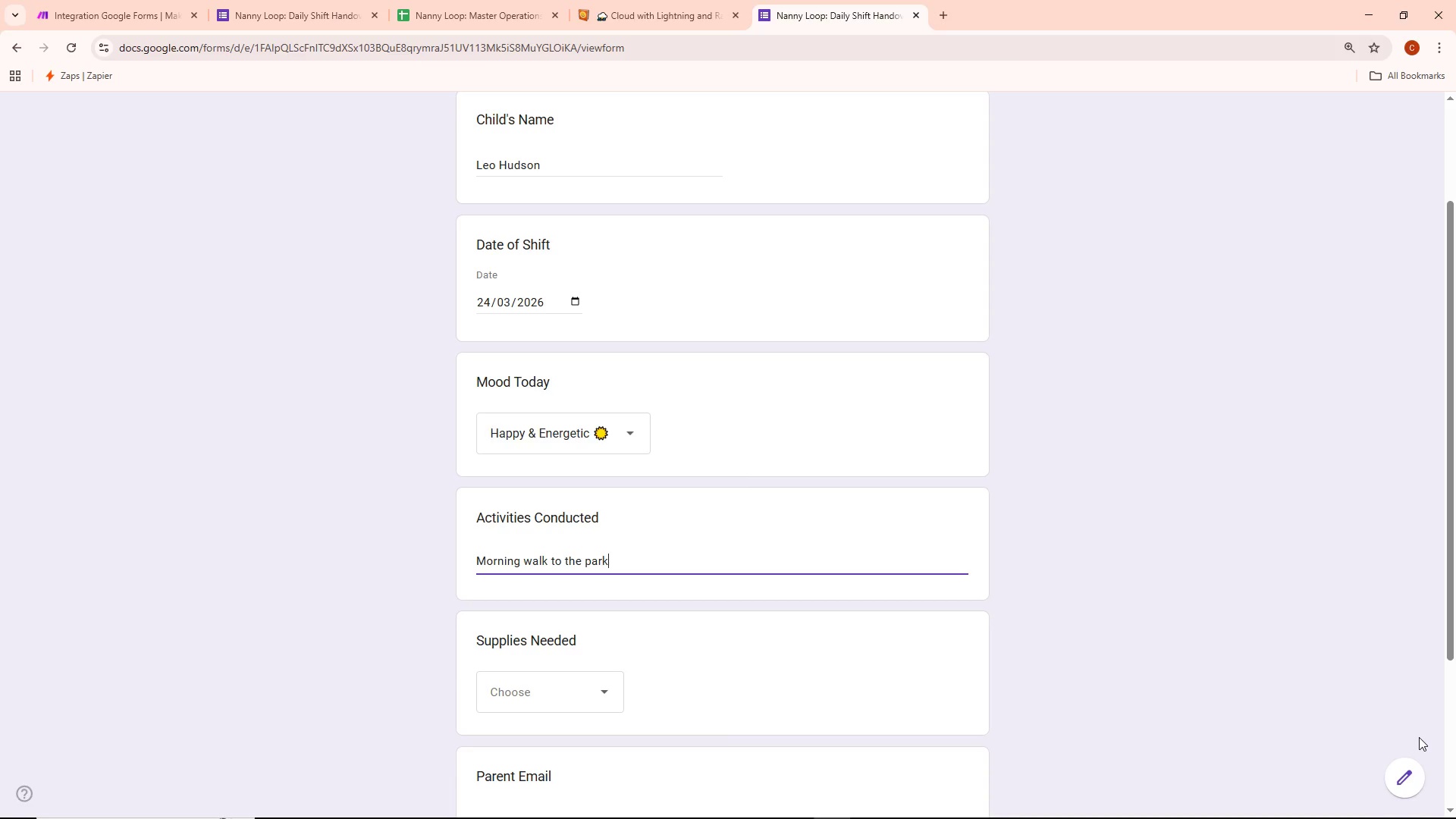 
wait(7.06)
 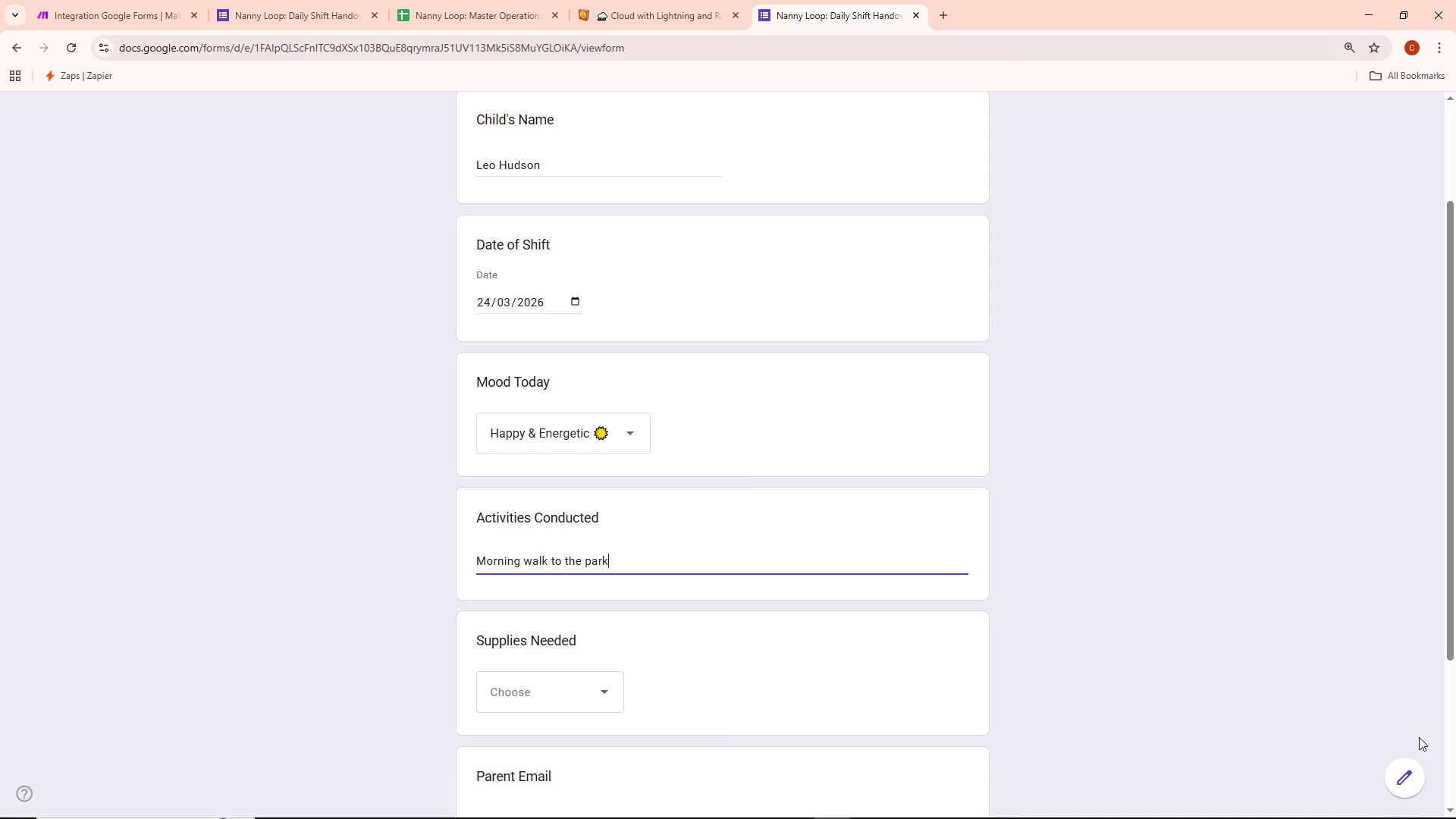 
type(, practiced alphabet tracing, and worked on water color painting)
 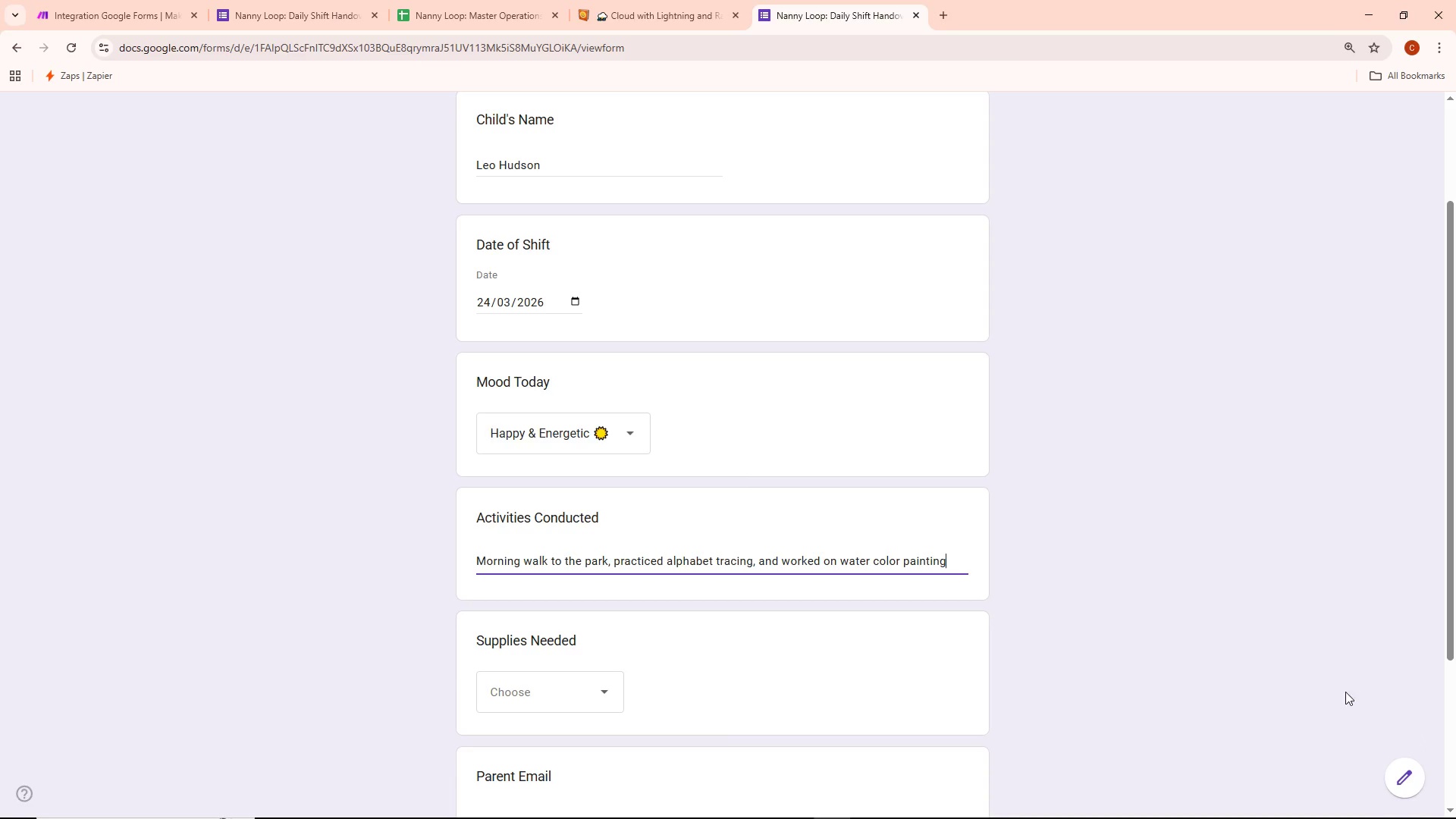 
left_click([1181, 573])
 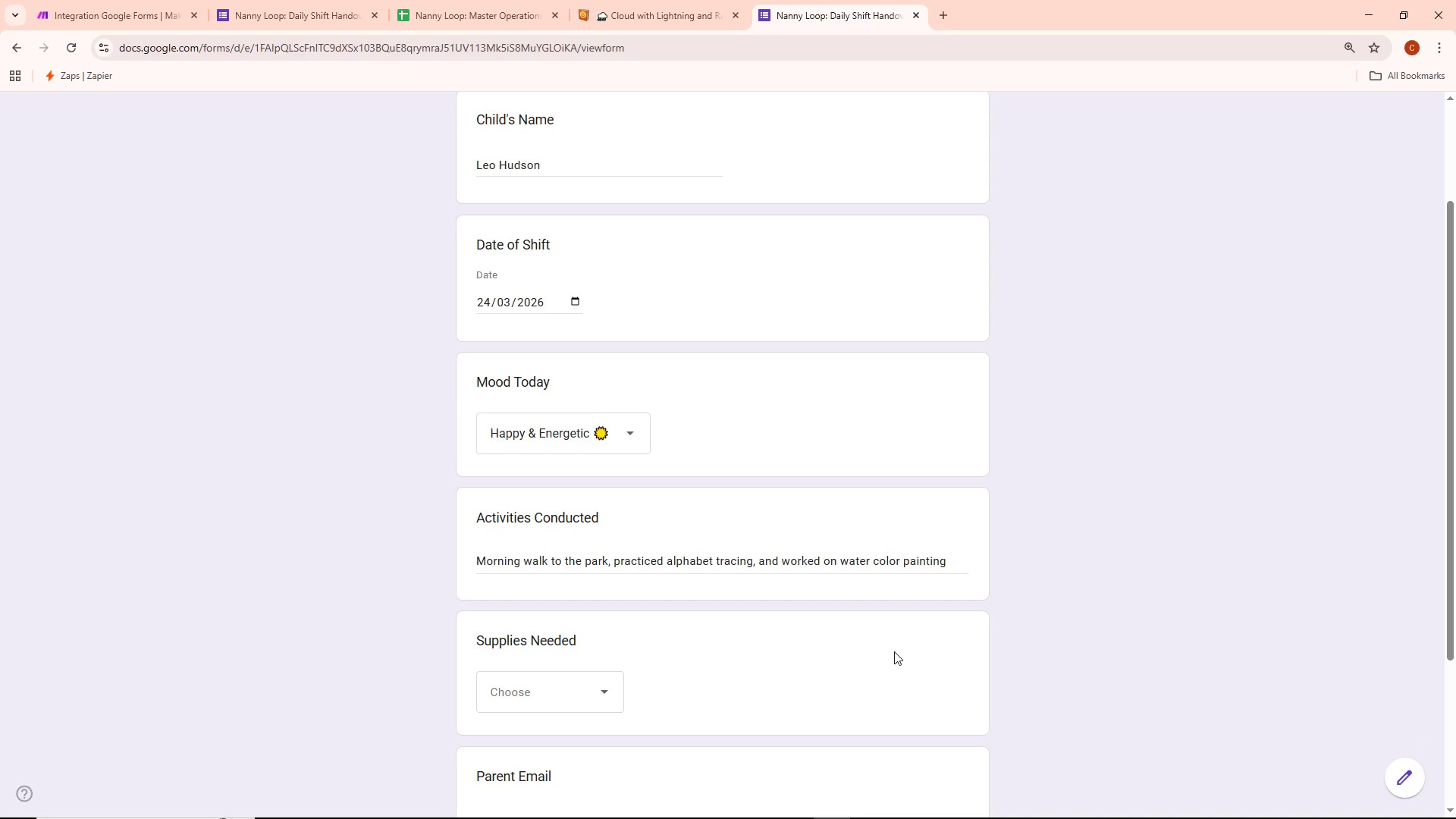 
scroll: coordinate [730, 656], scroll_direction: down, amount: 3.0
 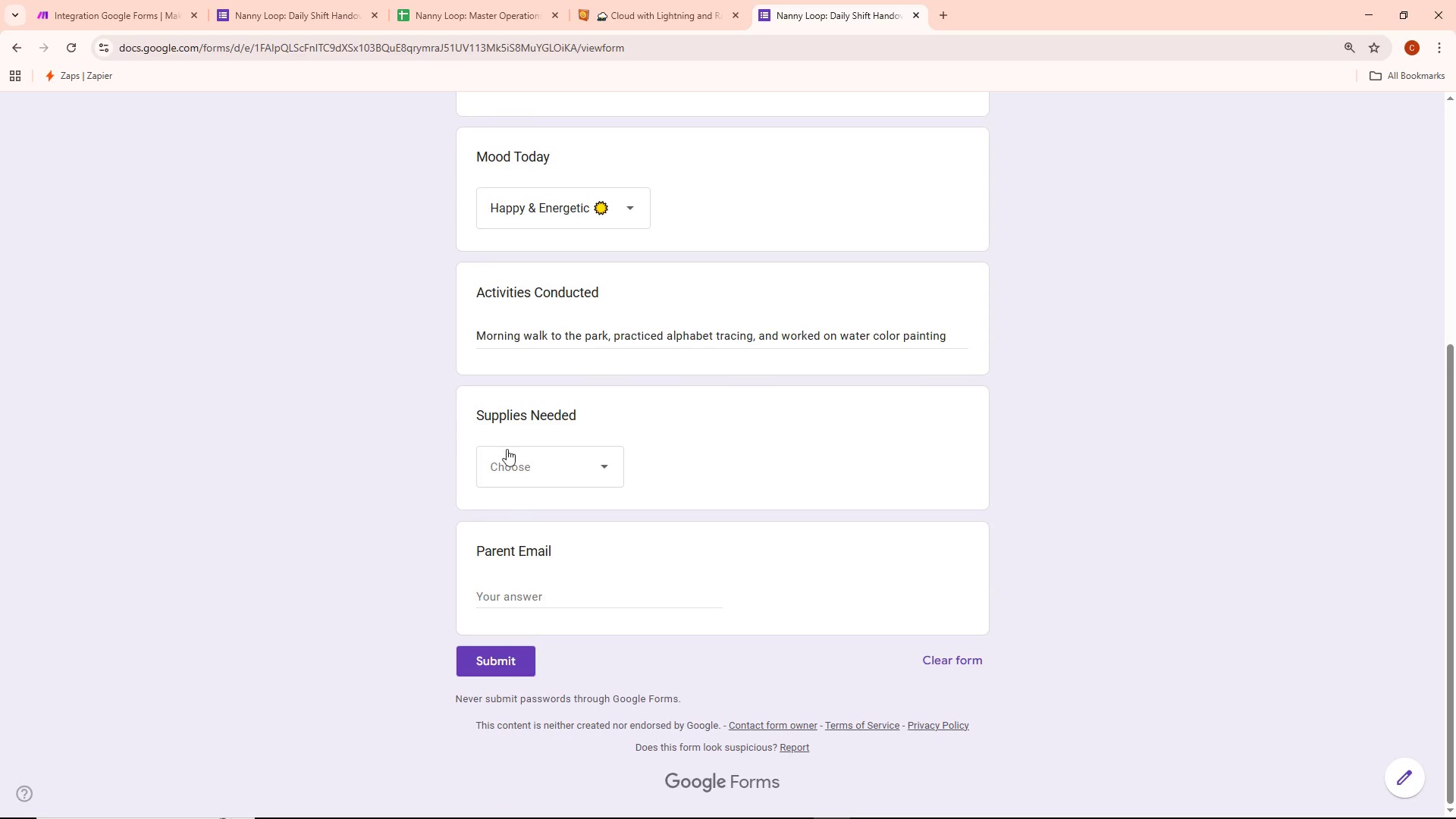 
double_click([506, 457])
 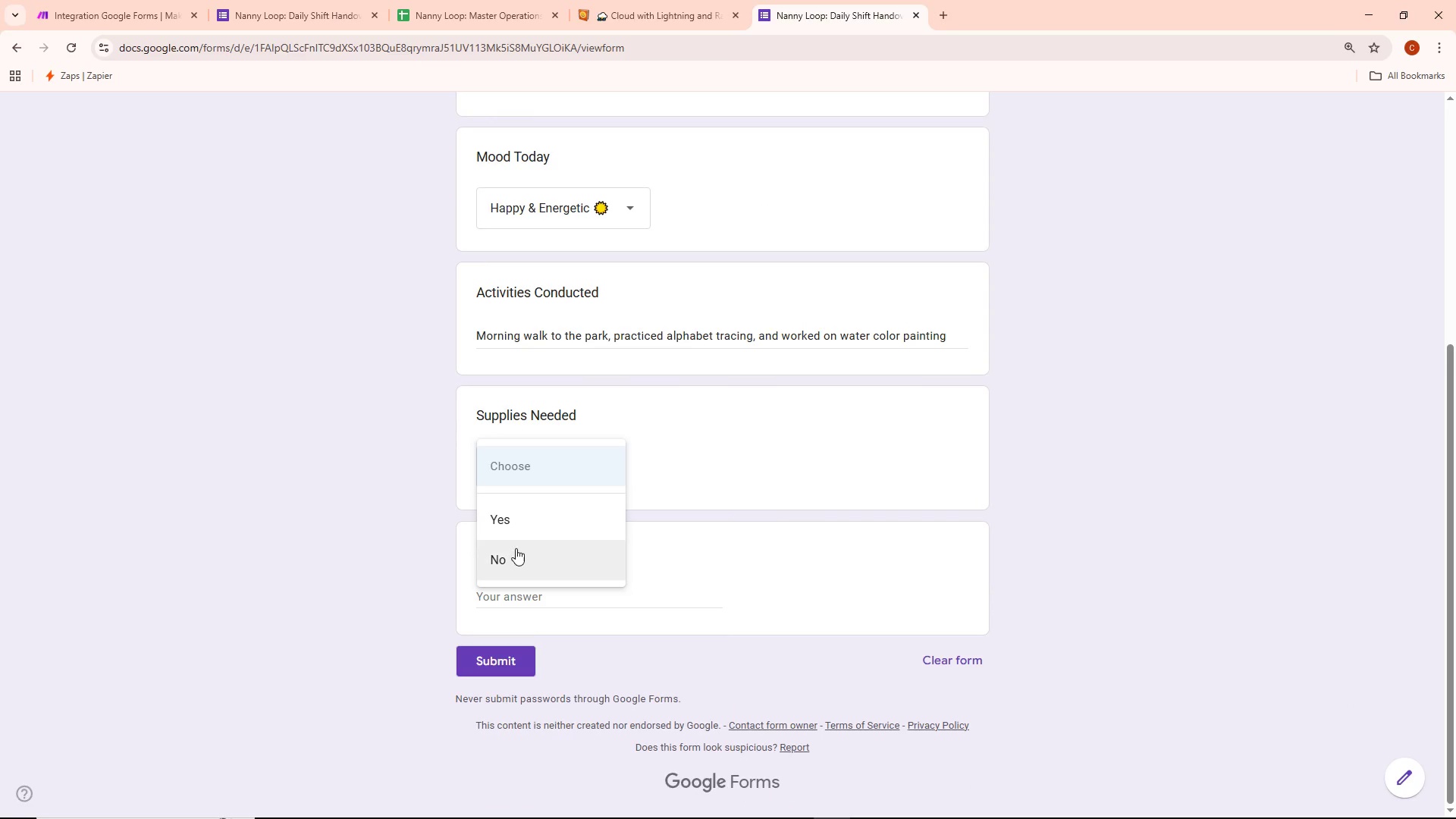 
left_click([515, 548])
 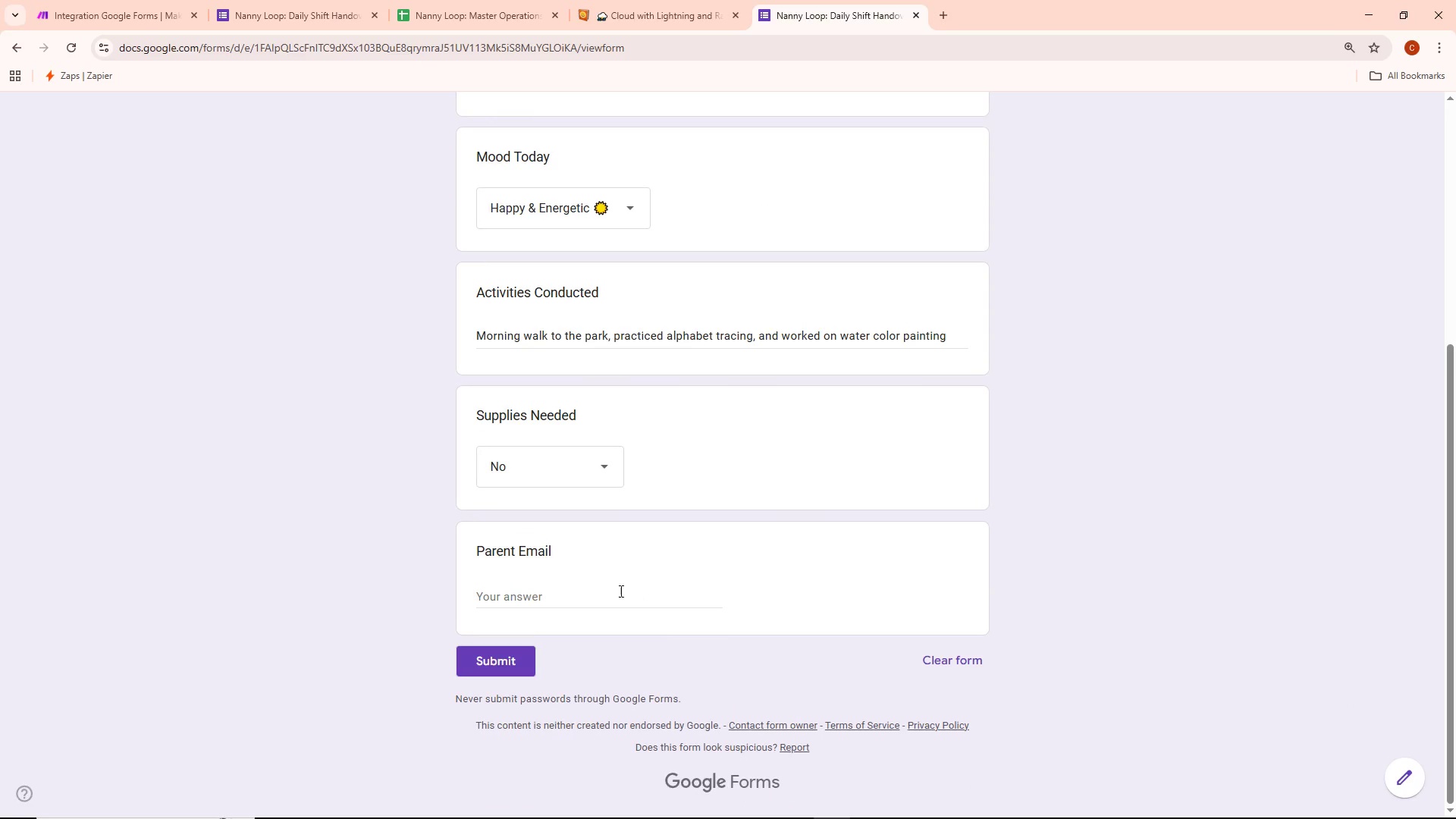 
left_click([551, 585])
 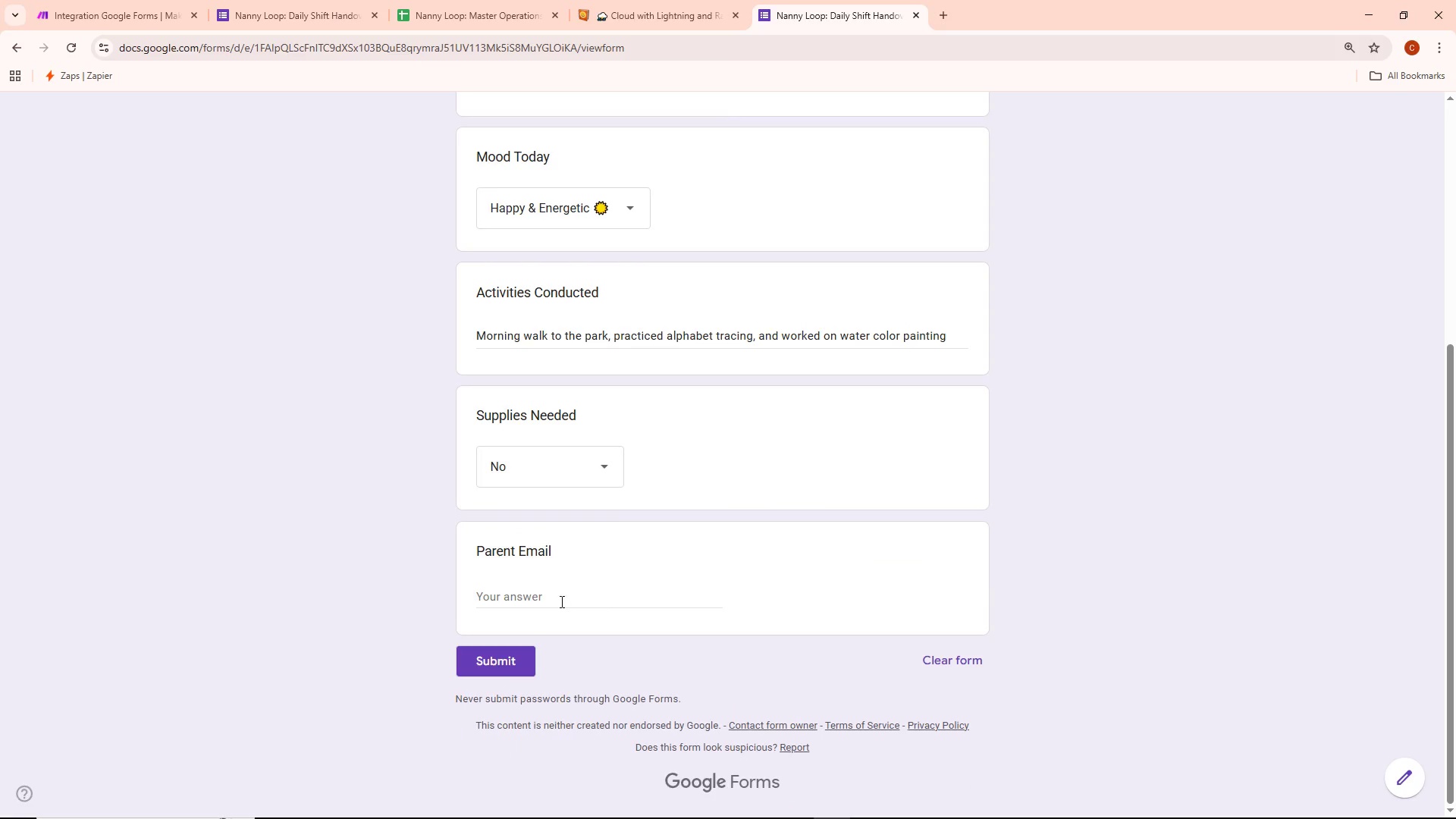 
left_click([560, 601])
 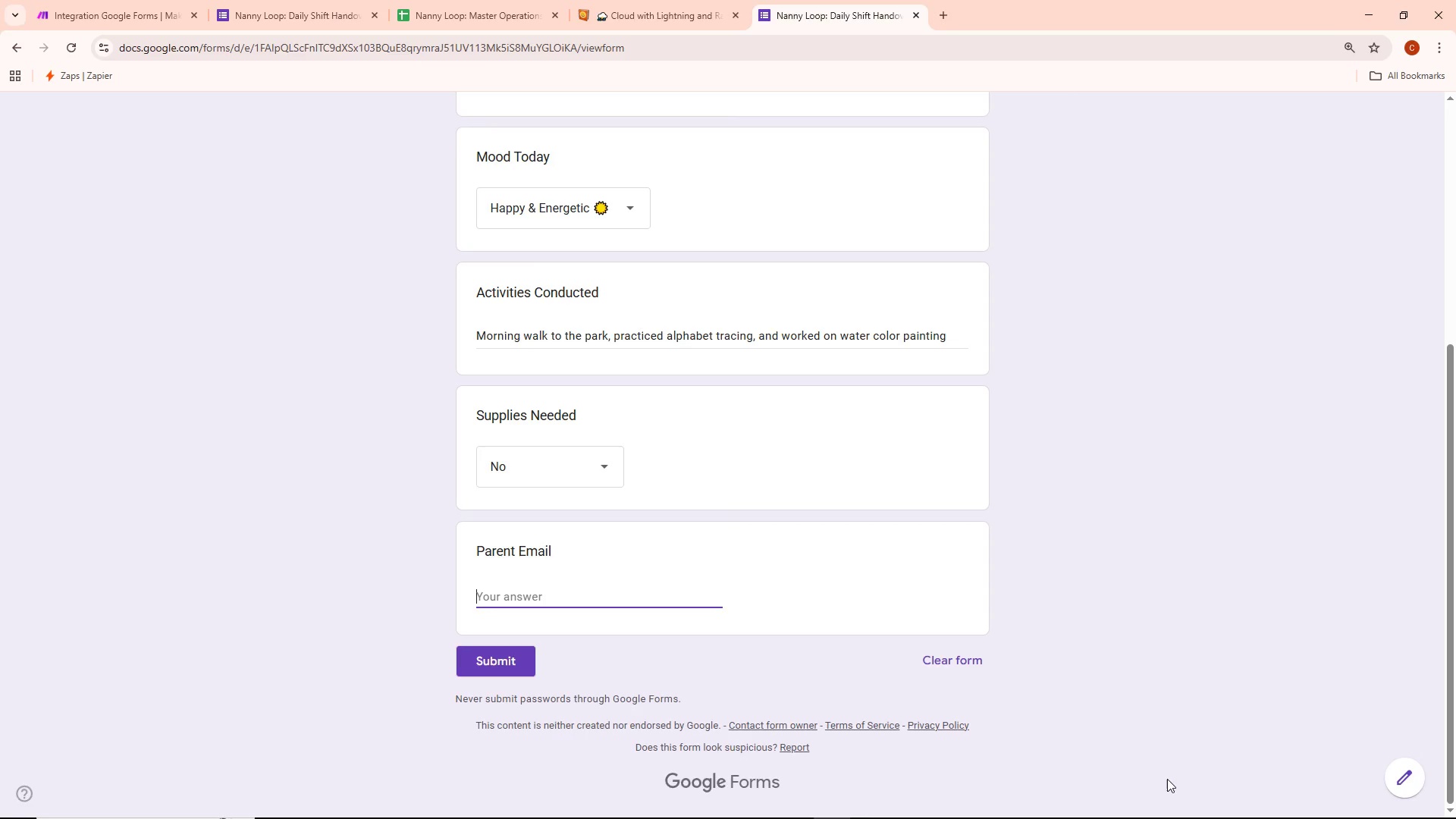 
type(harryhudson@email.com)
 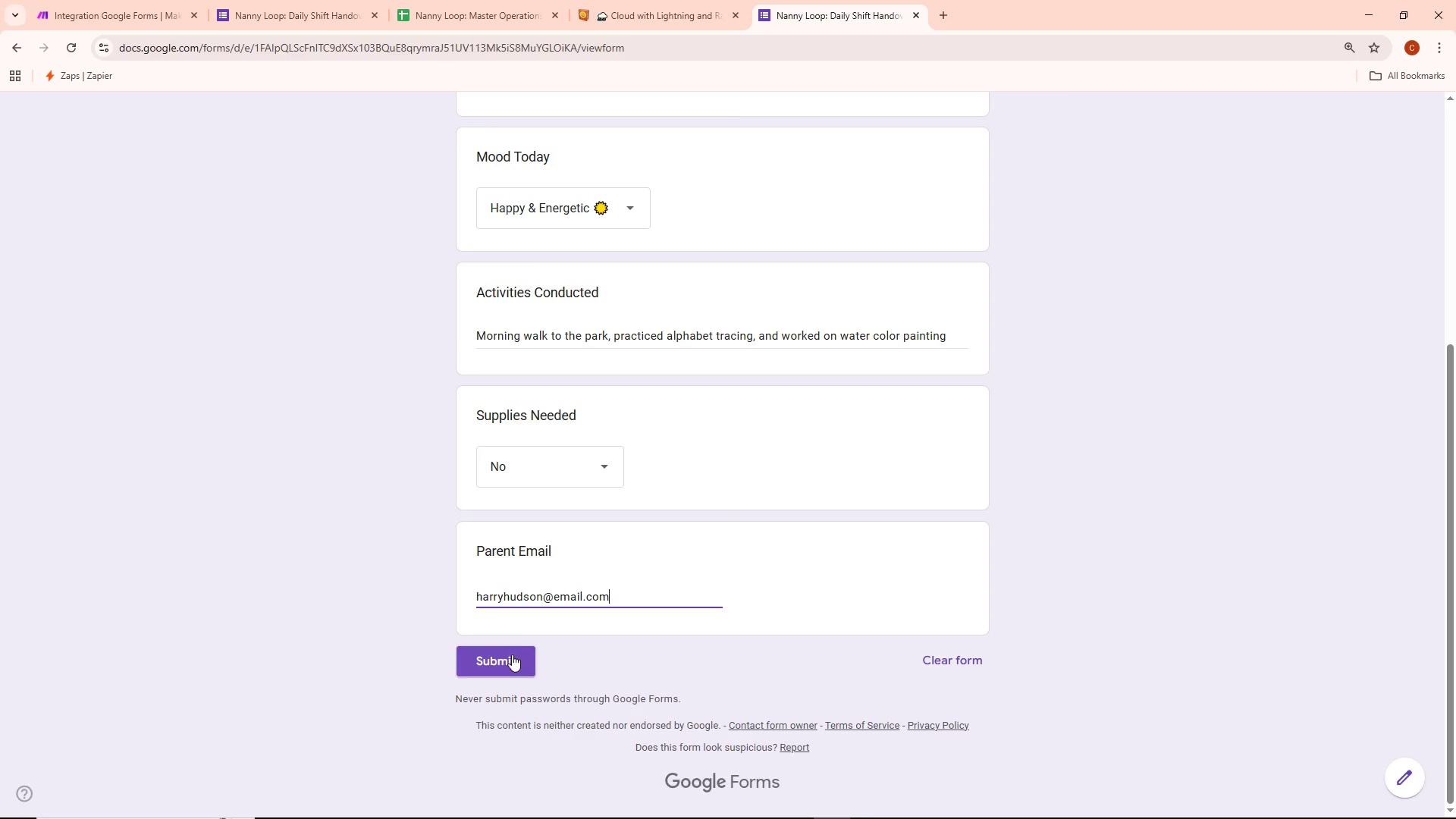 
scroll: coordinate [540, 614], scroll_direction: up, amount: 6.0
 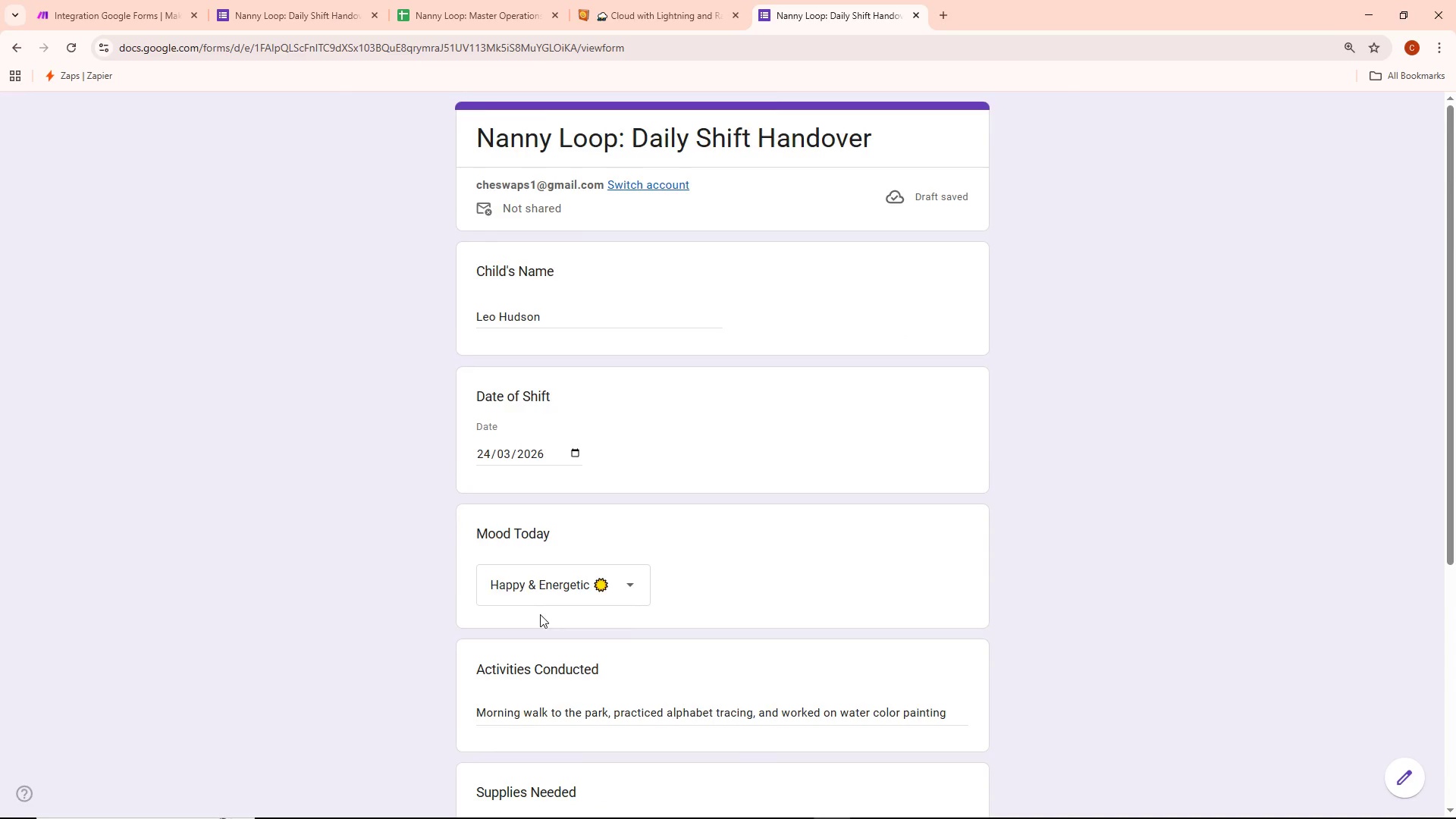 
scroll: coordinate [541, 625], scroll_direction: down, amount: 9.0
 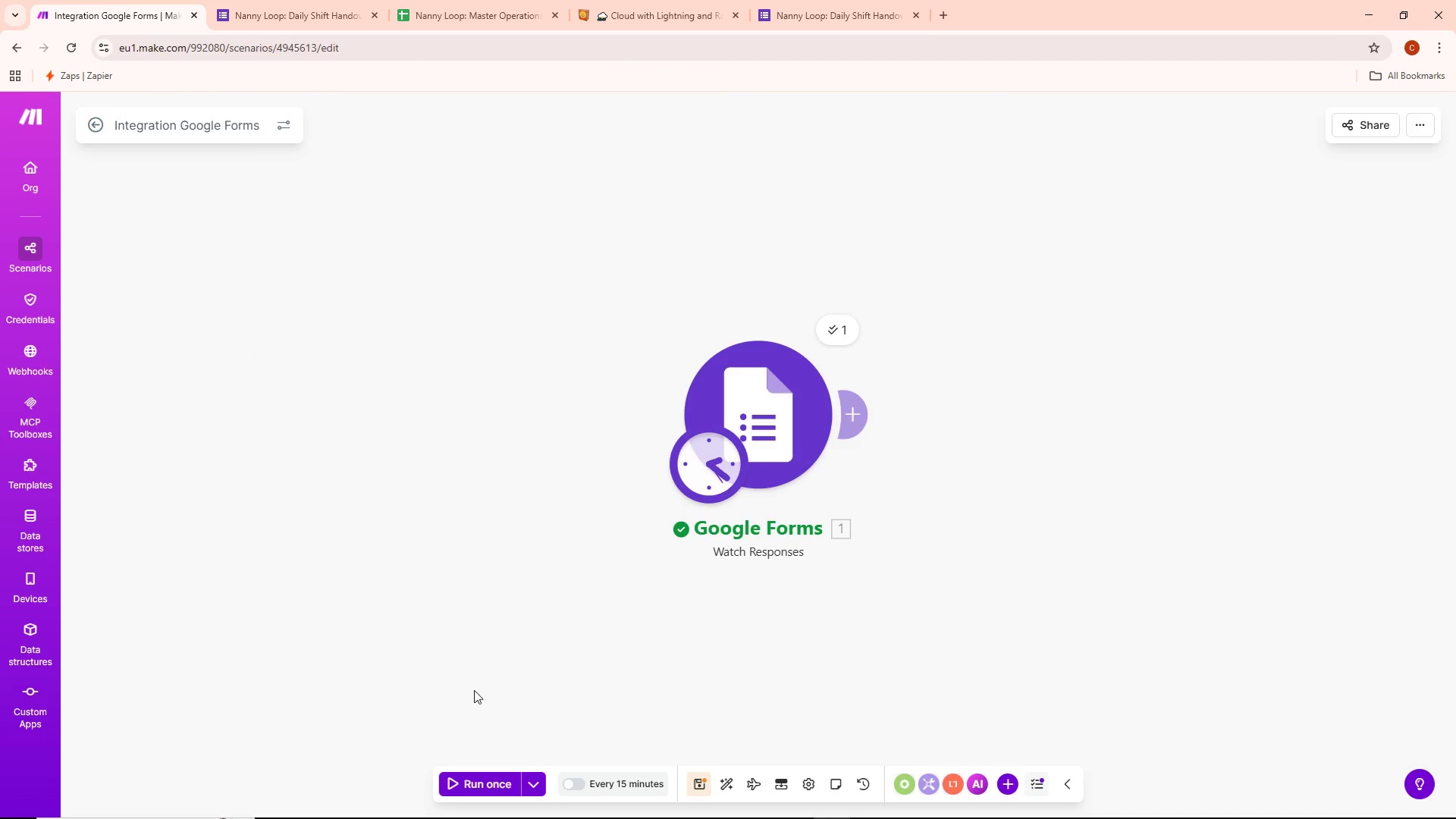 
left_click([503, 786])
 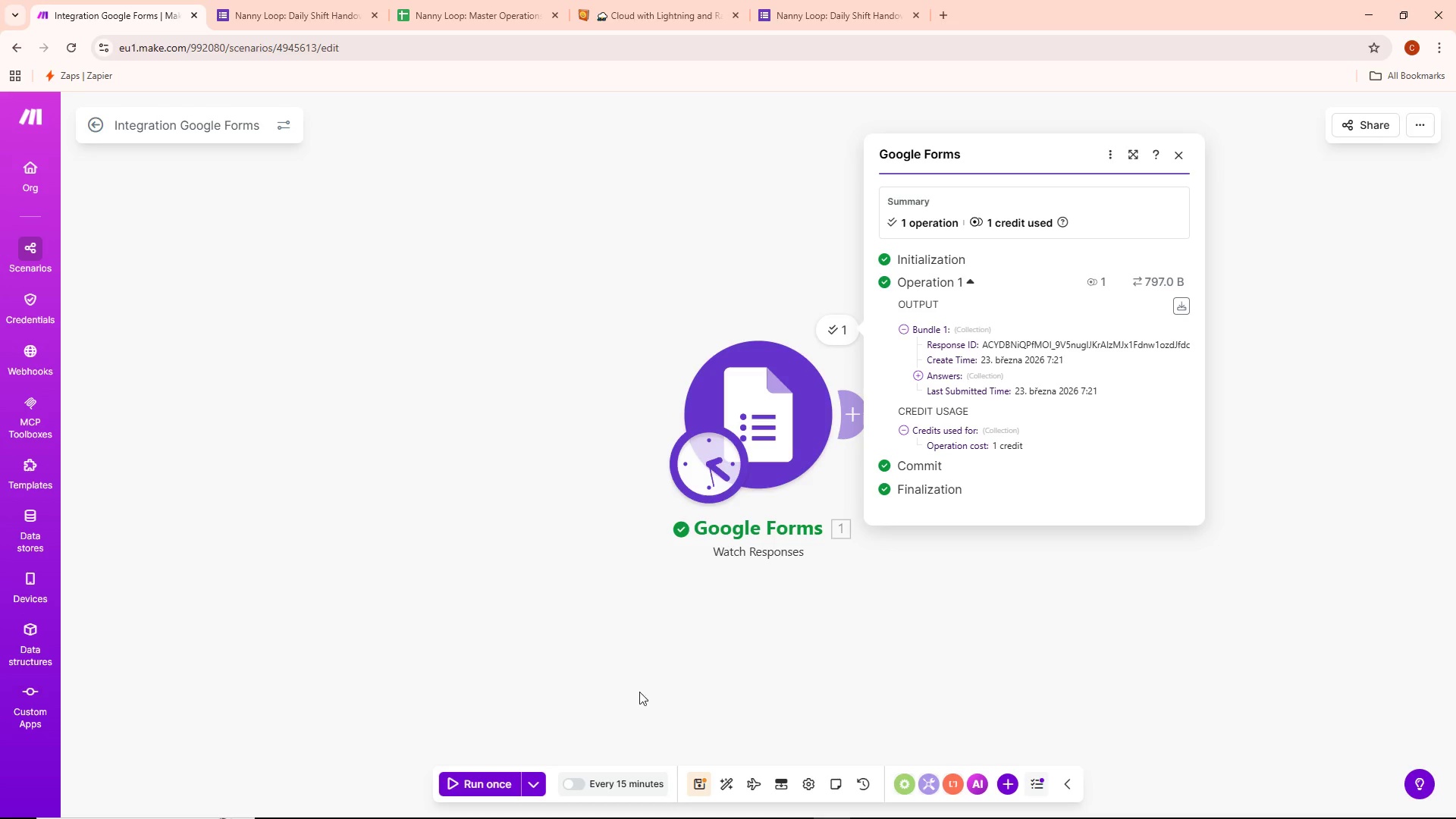 
wait(8.16)
 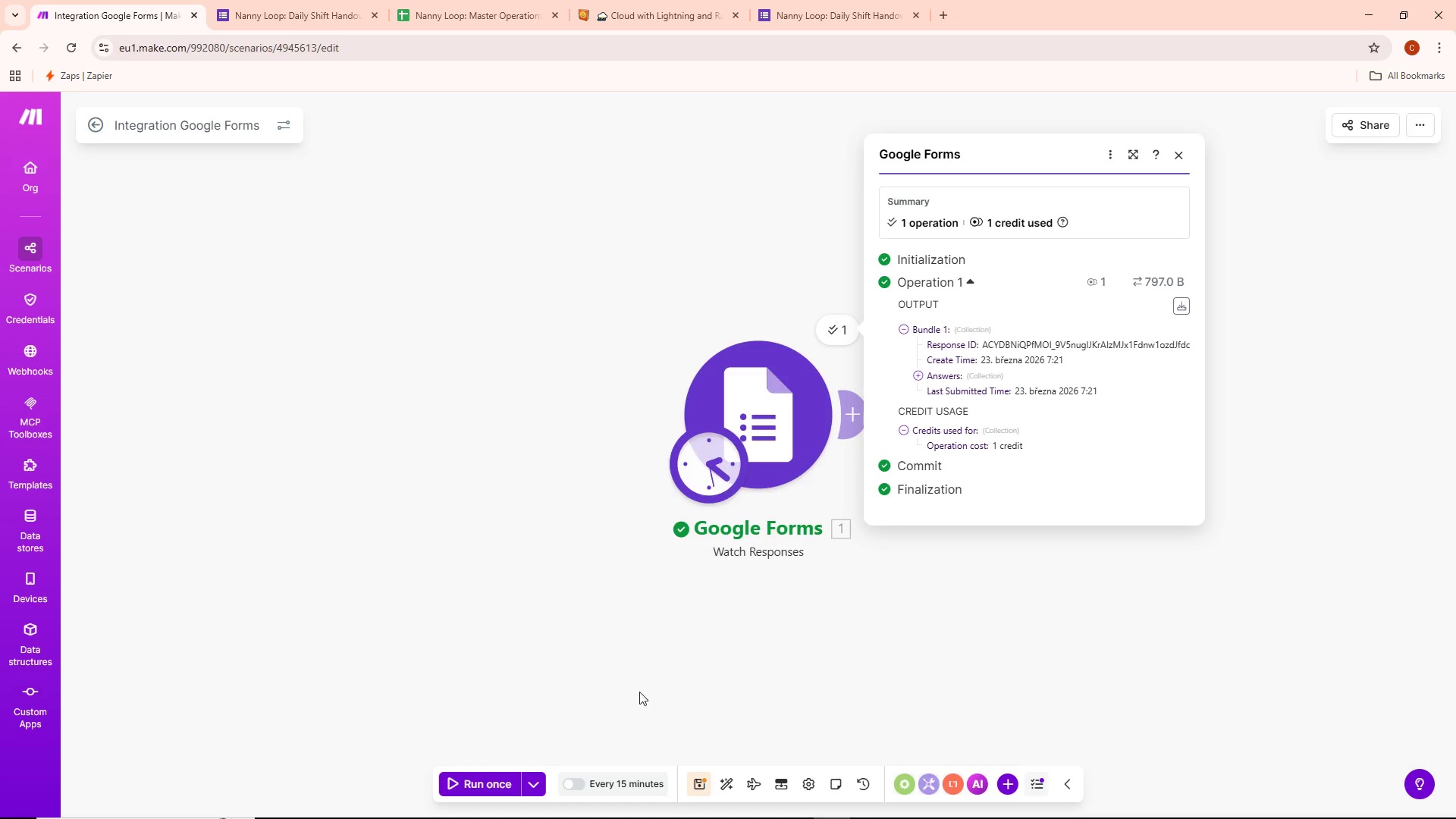 
mouse_move([843, 337])
 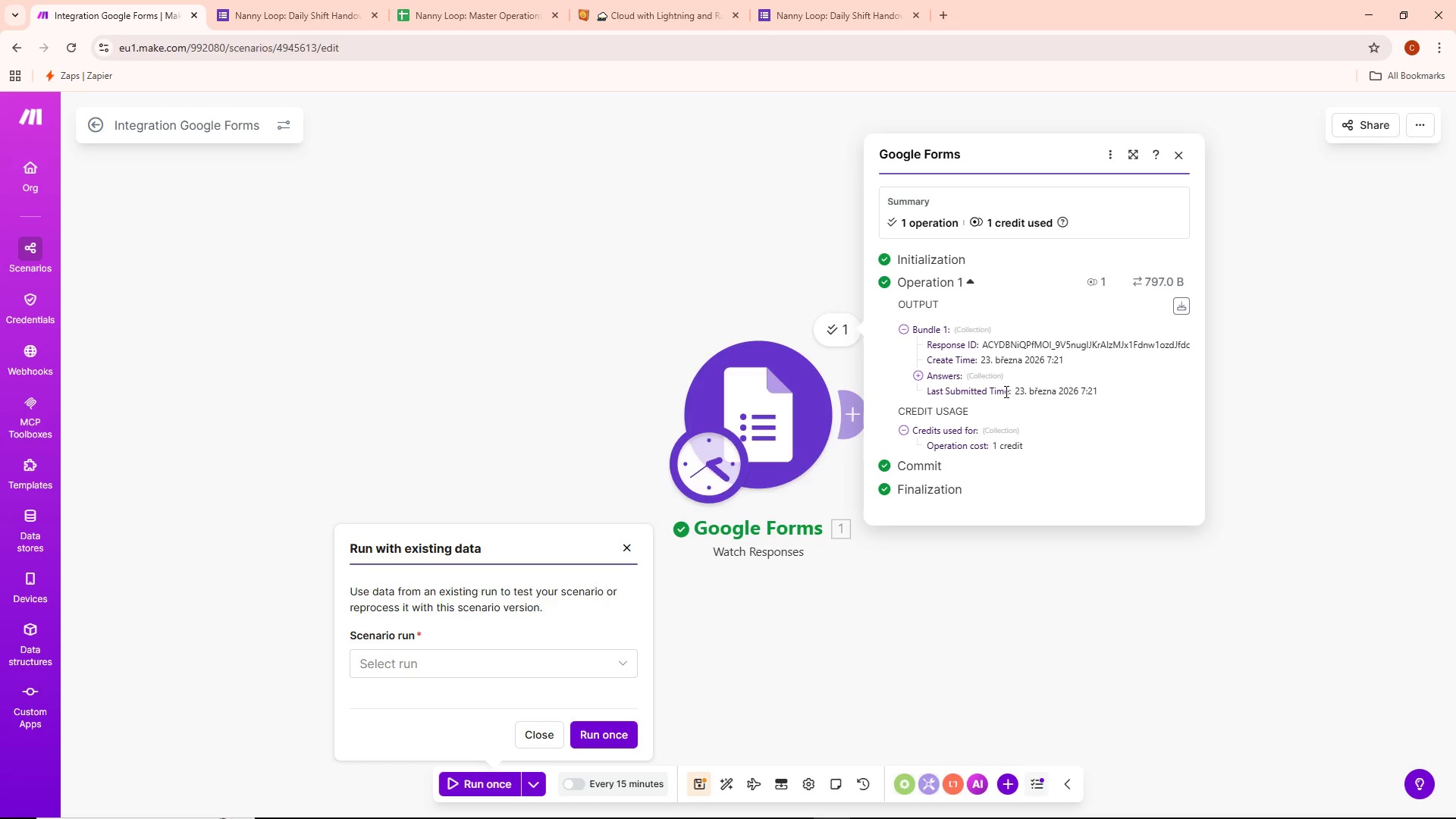 
wait(5.39)
 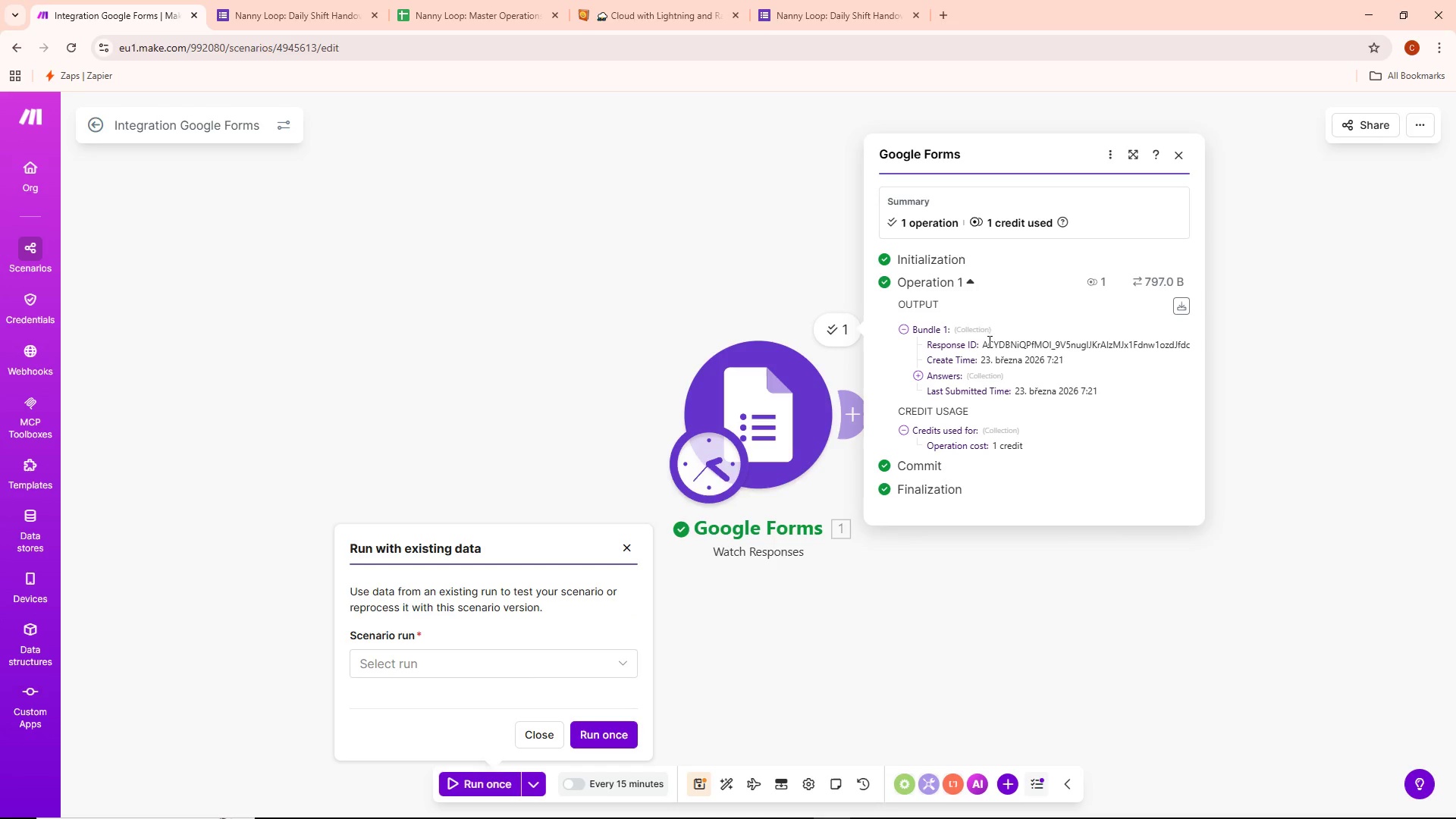 
double_click([772, 410])
 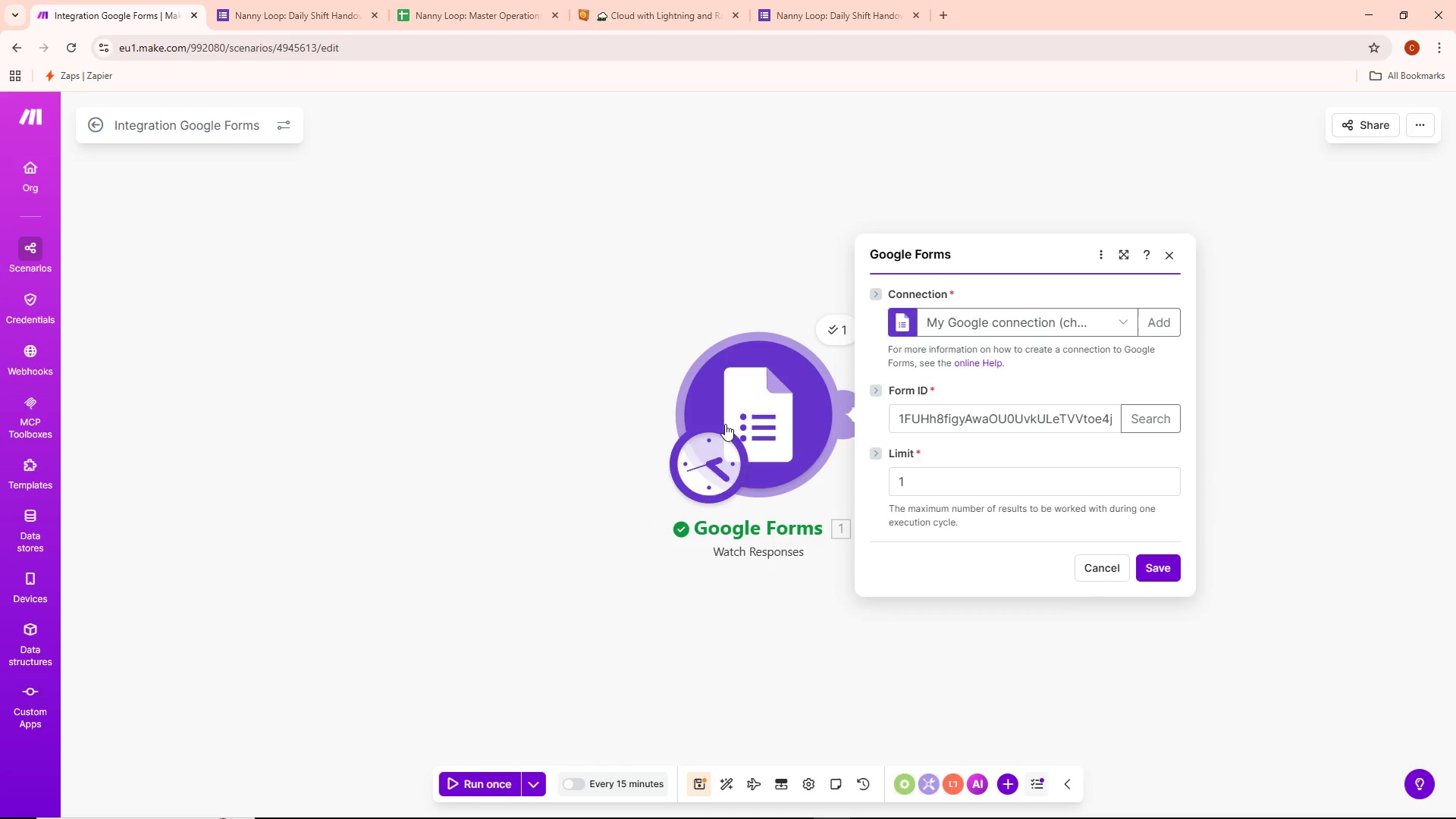 
left_click_drag(start_coordinate=[565, 406], to_coordinate=[249, 491])
 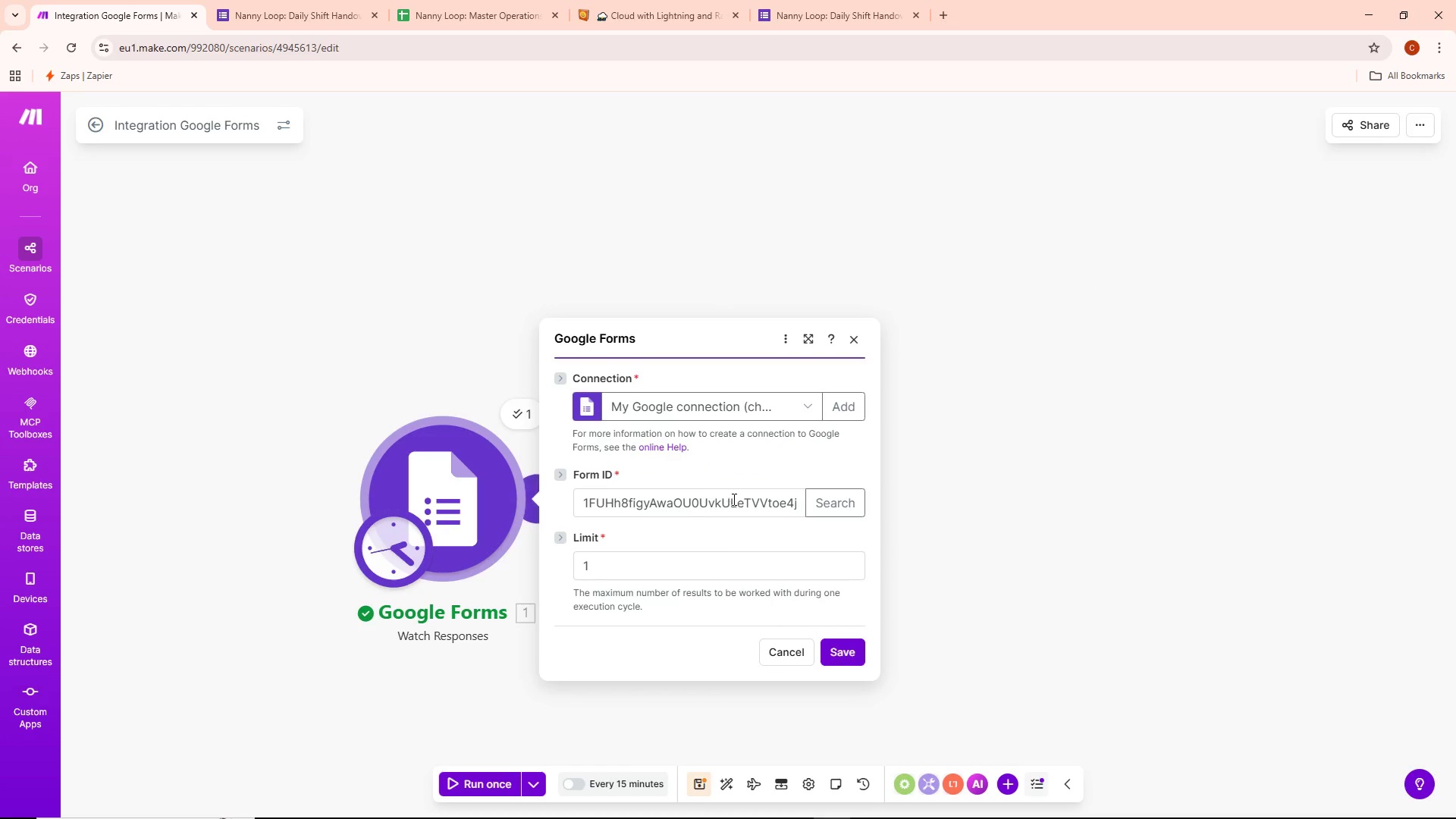 
left_click([655, 514])
 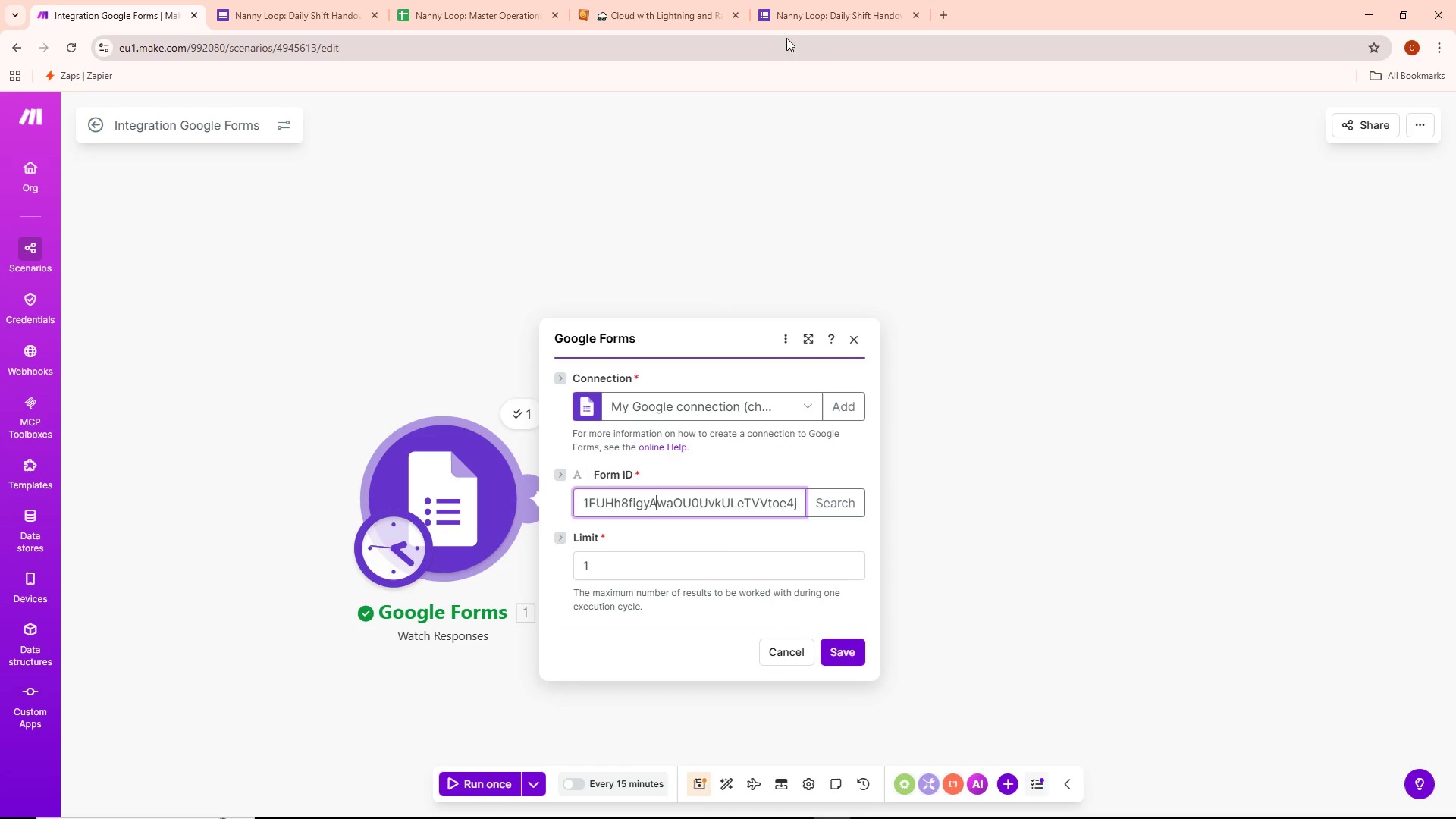 
left_click([775, 503])
 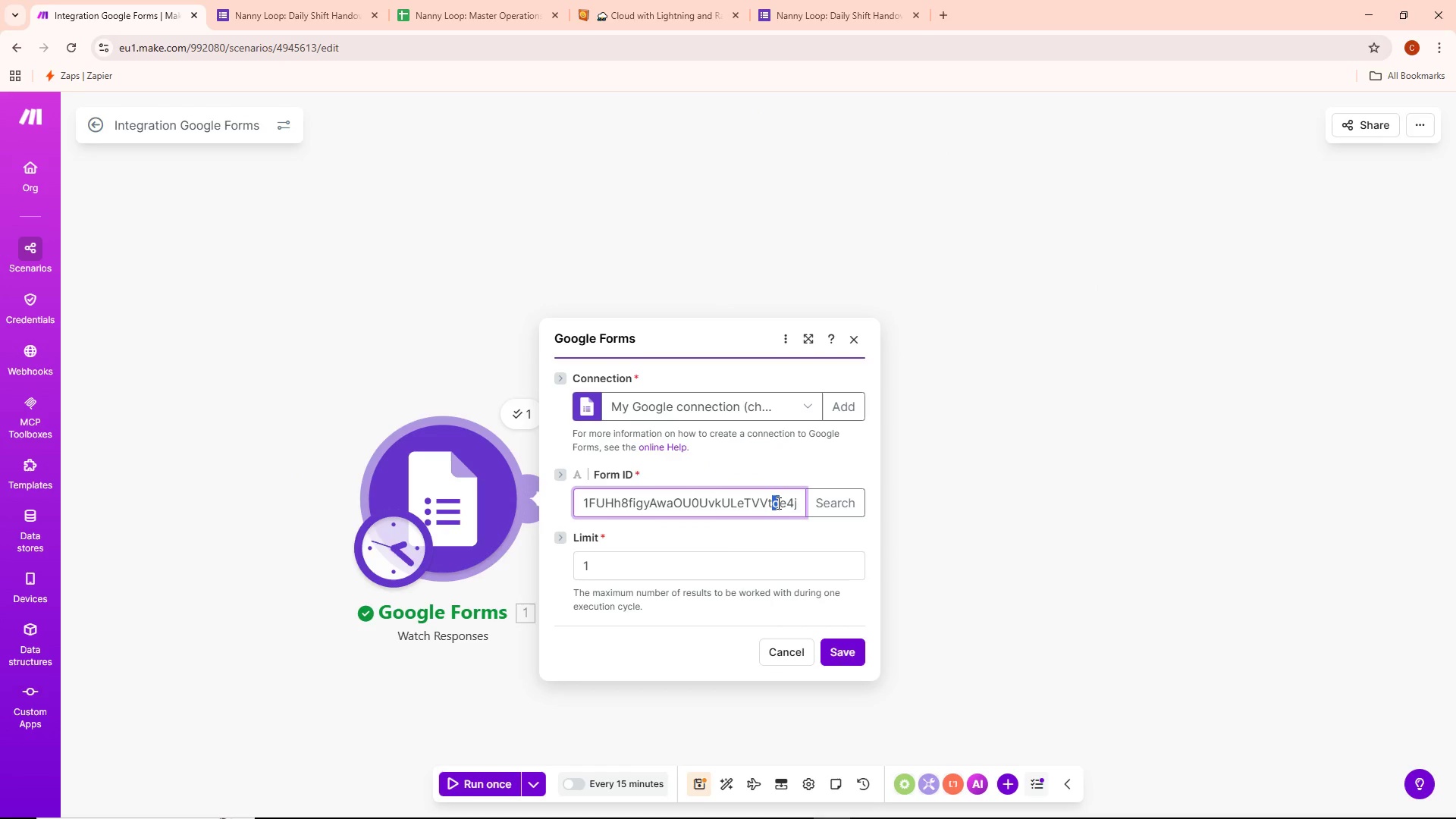 
left_click_drag(start_coordinate=[785, 502], to_coordinate=[789, 502])
 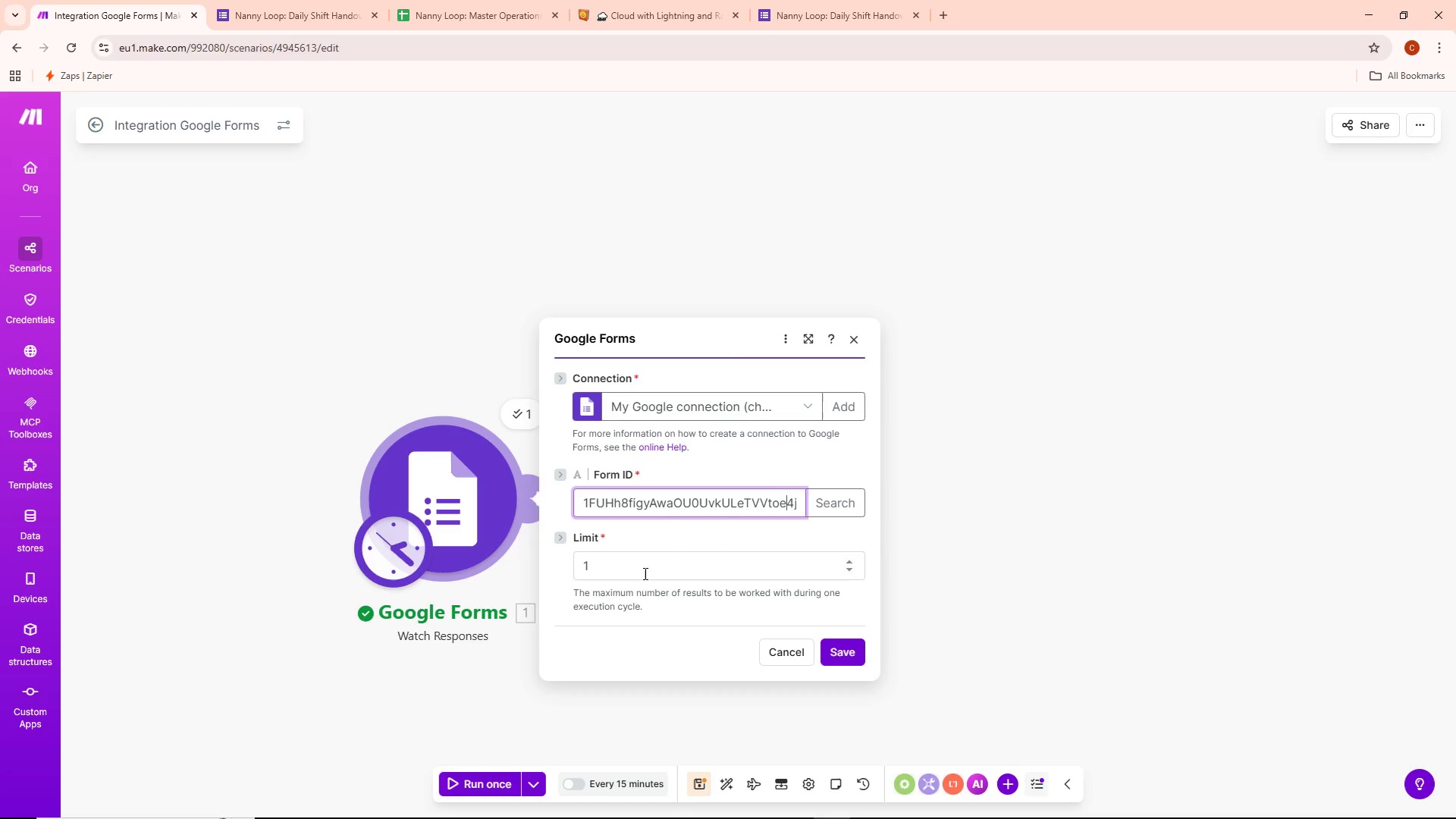 
left_click([841, 0])
 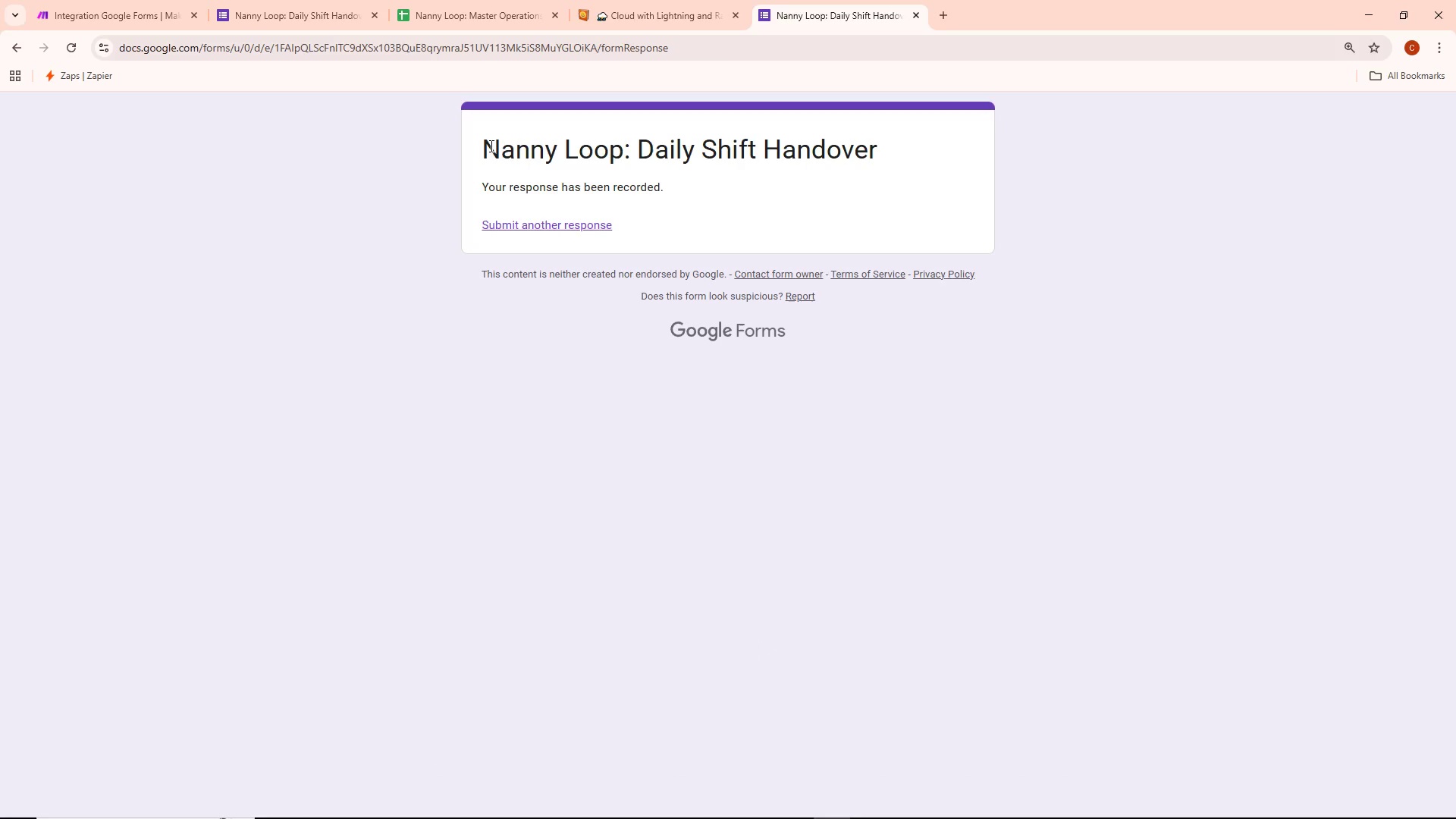 
left_click_drag(start_coordinate=[485, 144], to_coordinate=[726, 131])
 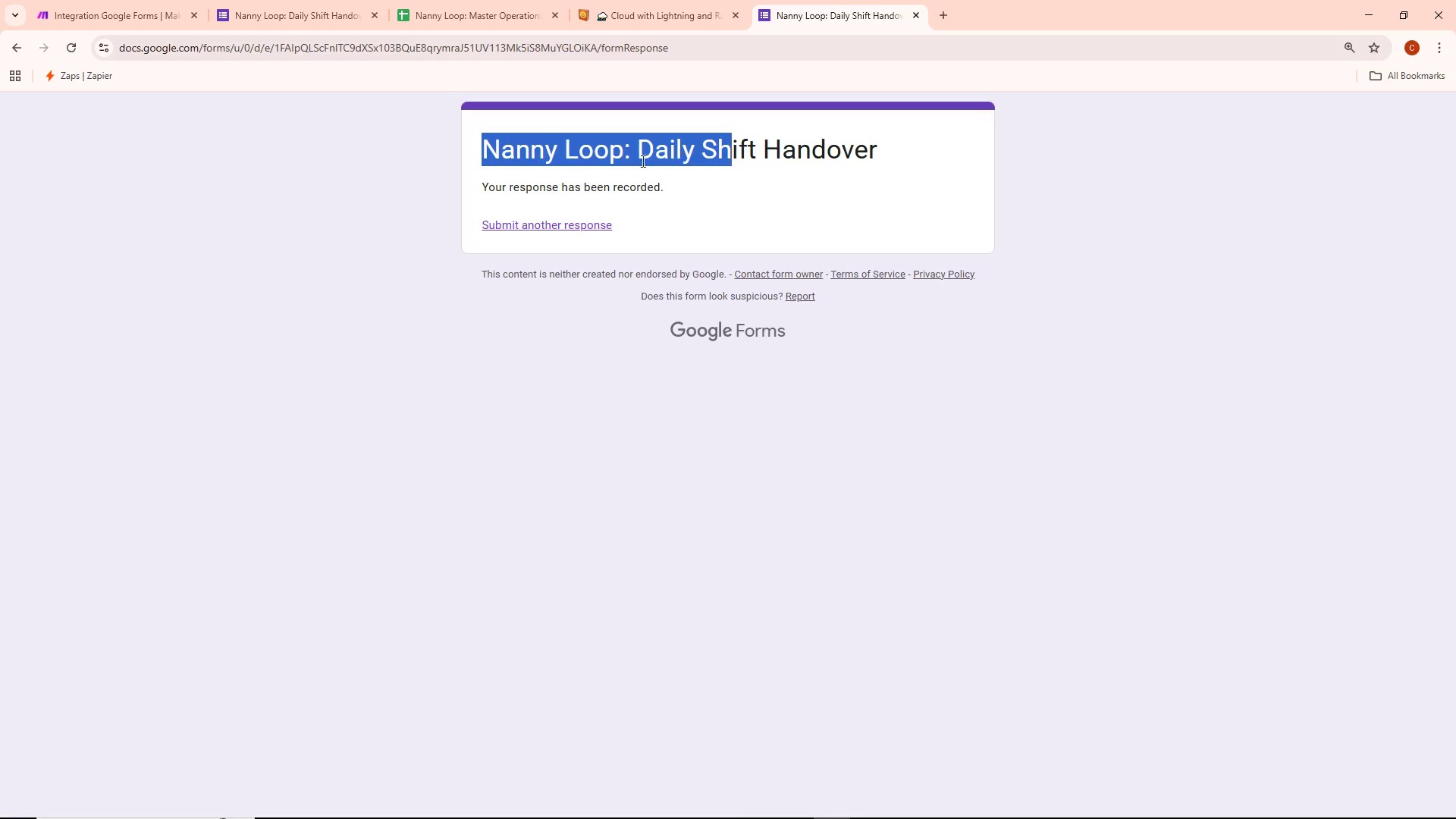 
left_click([553, 125])
 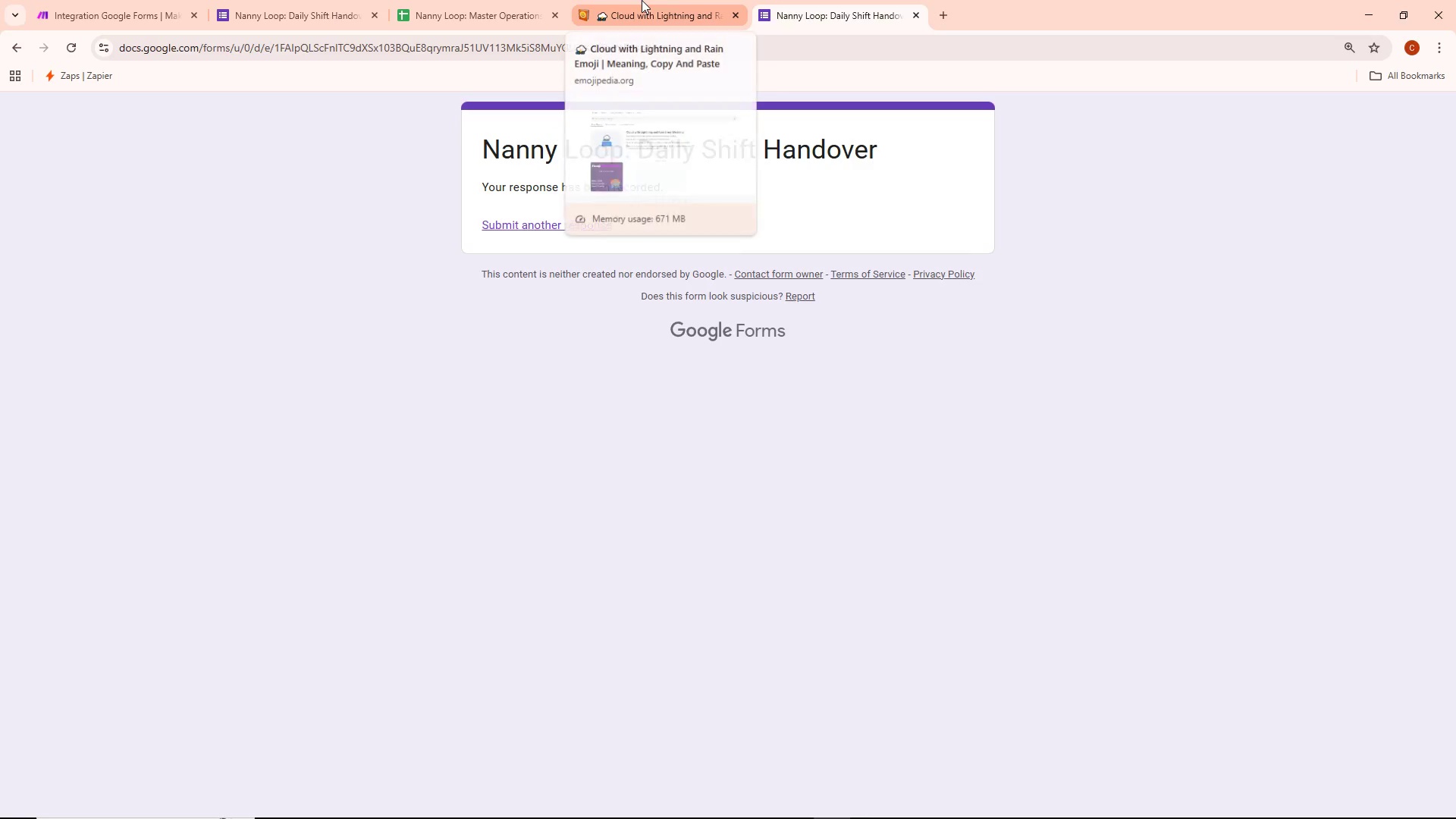 
left_click([642, 0])
 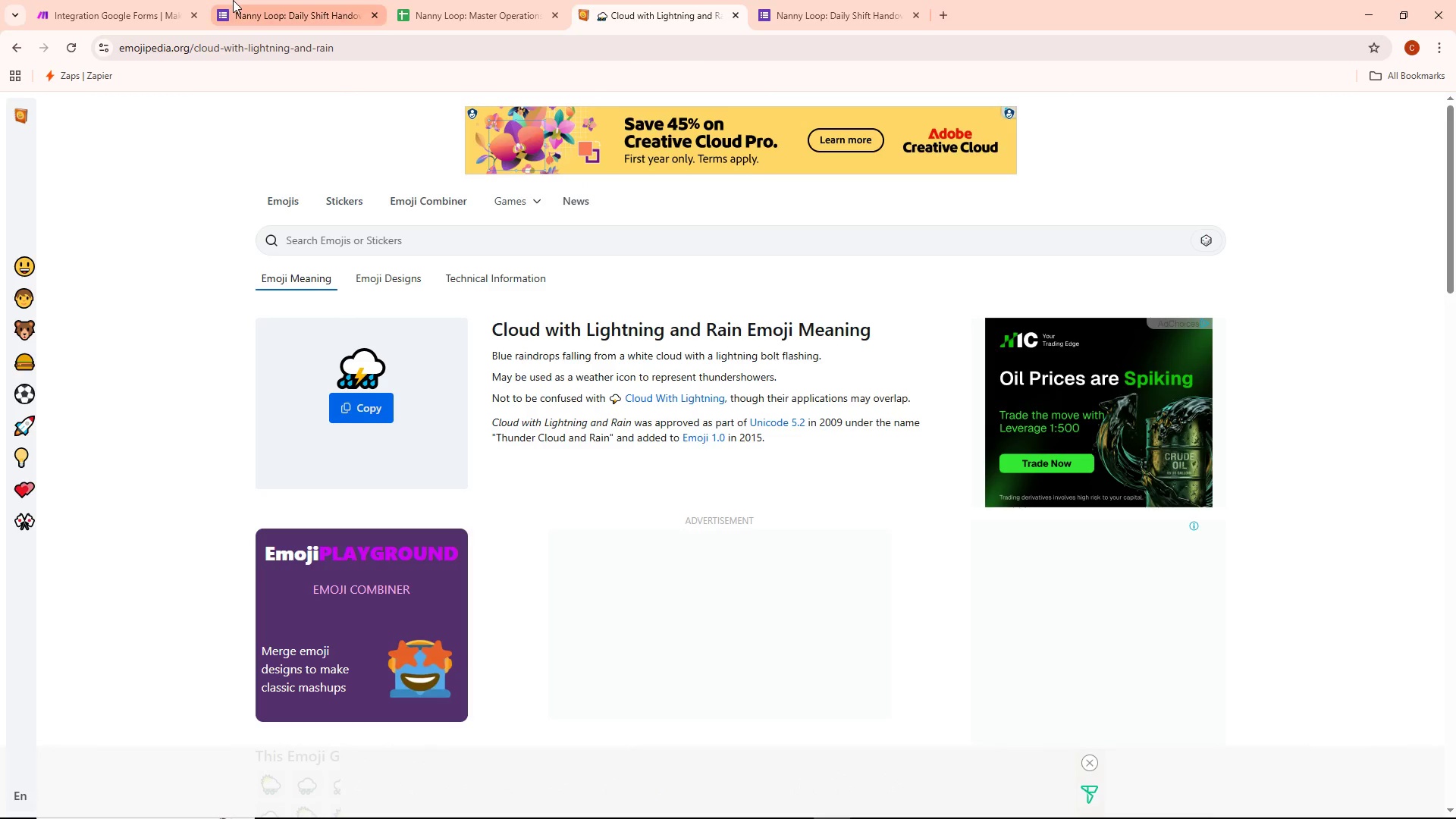 
left_click([264, 0])
 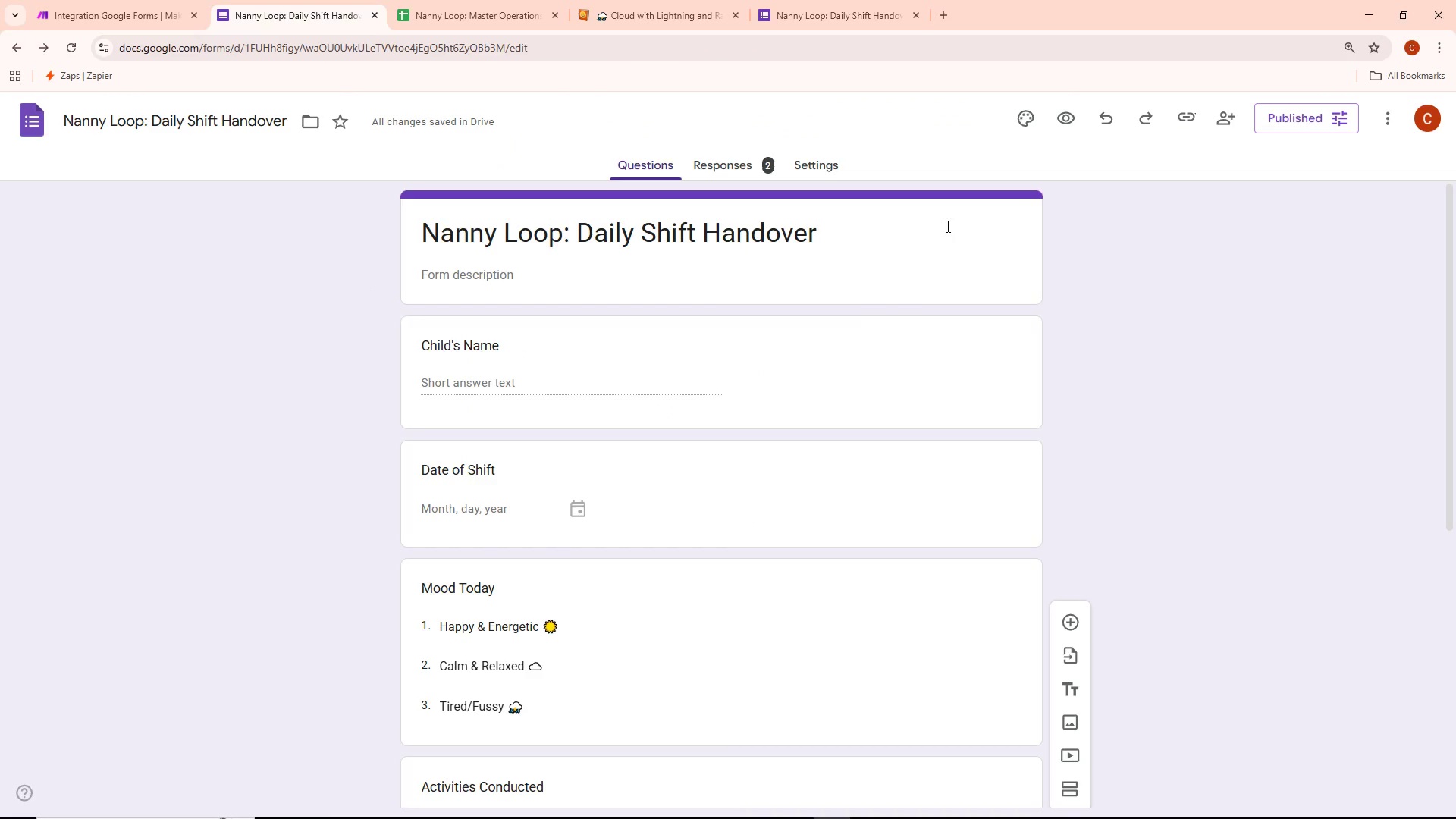 
left_click([752, 167])
 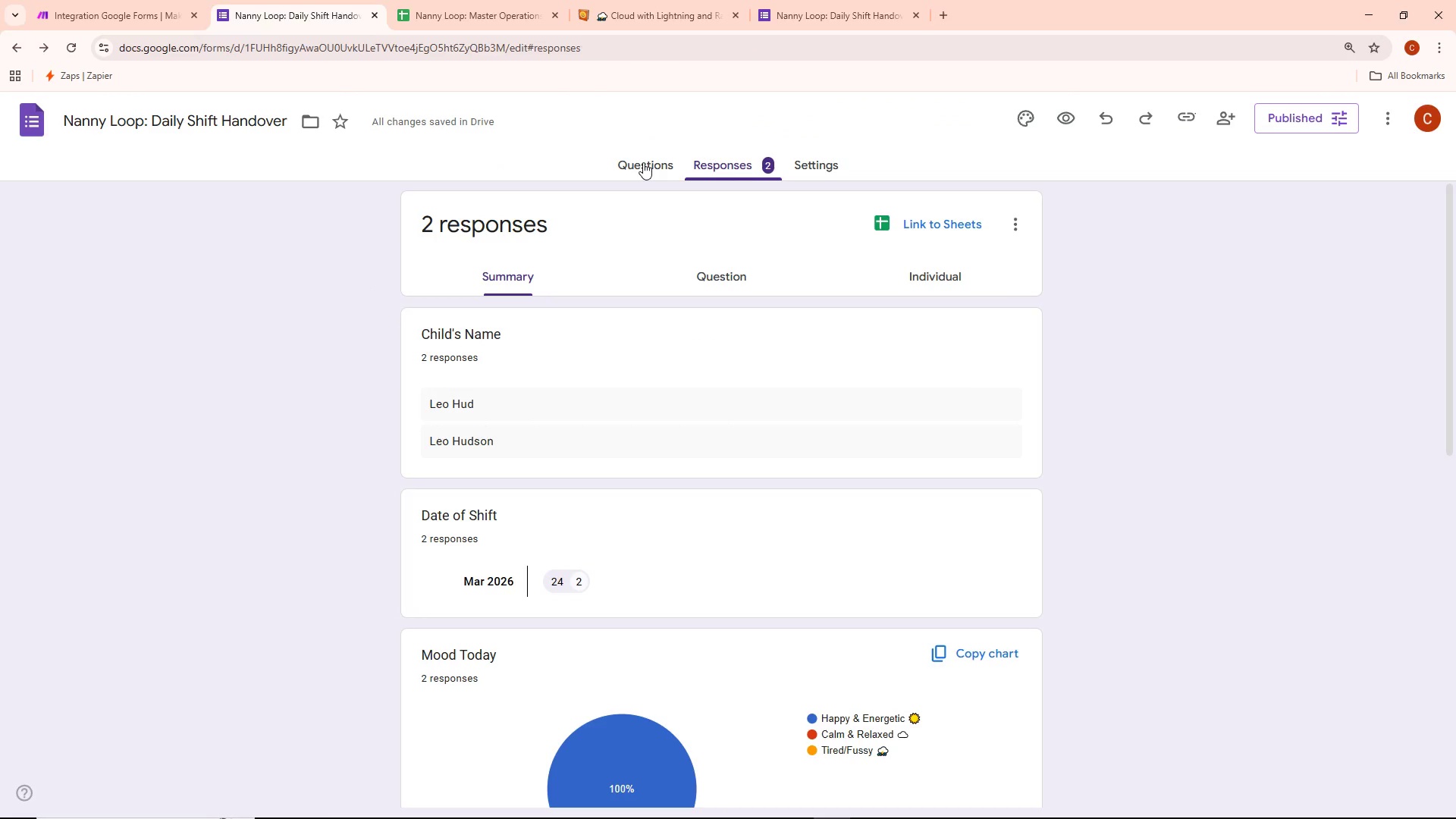 
wait(7.55)
 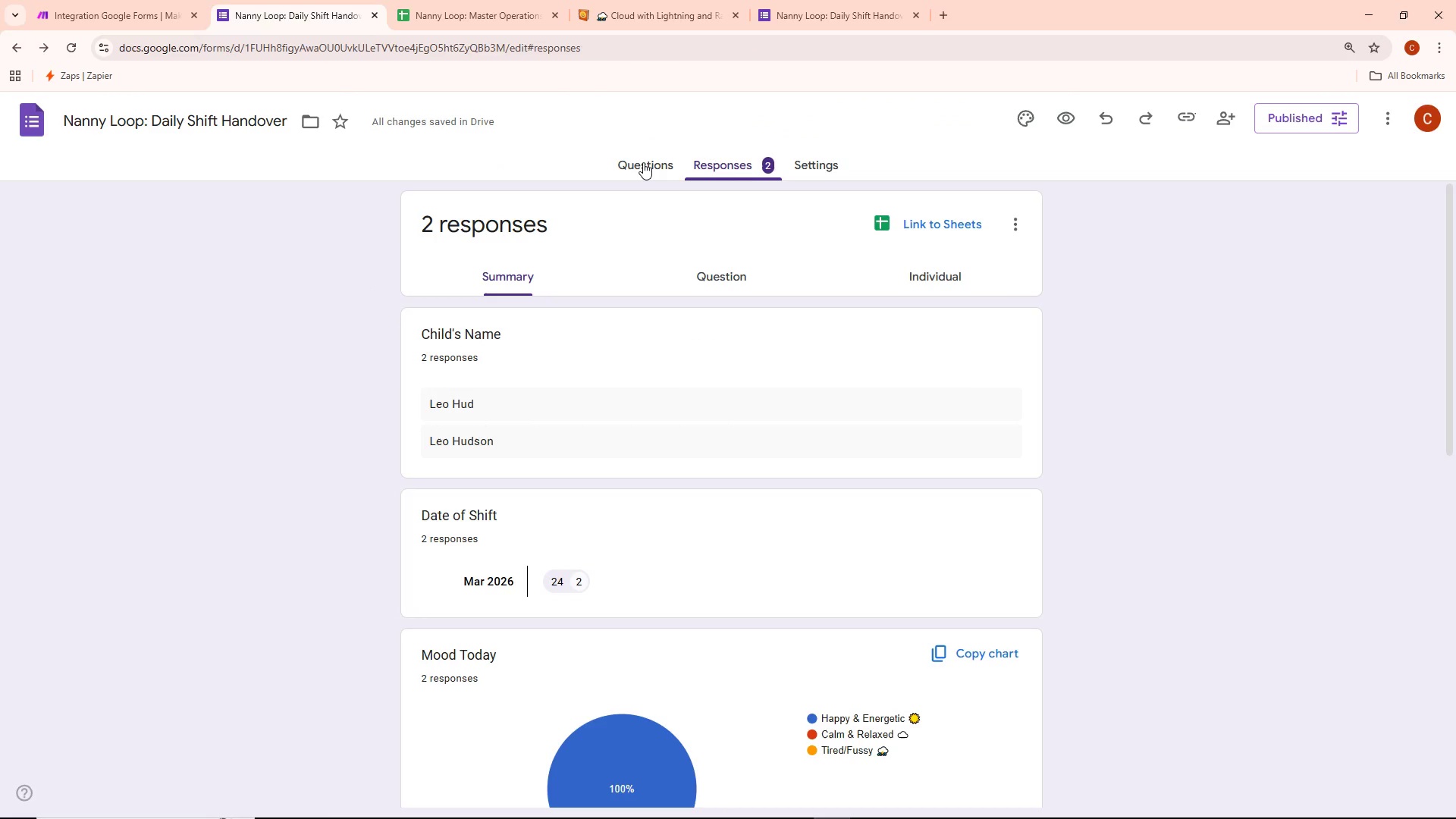 
left_click([643, 162])
 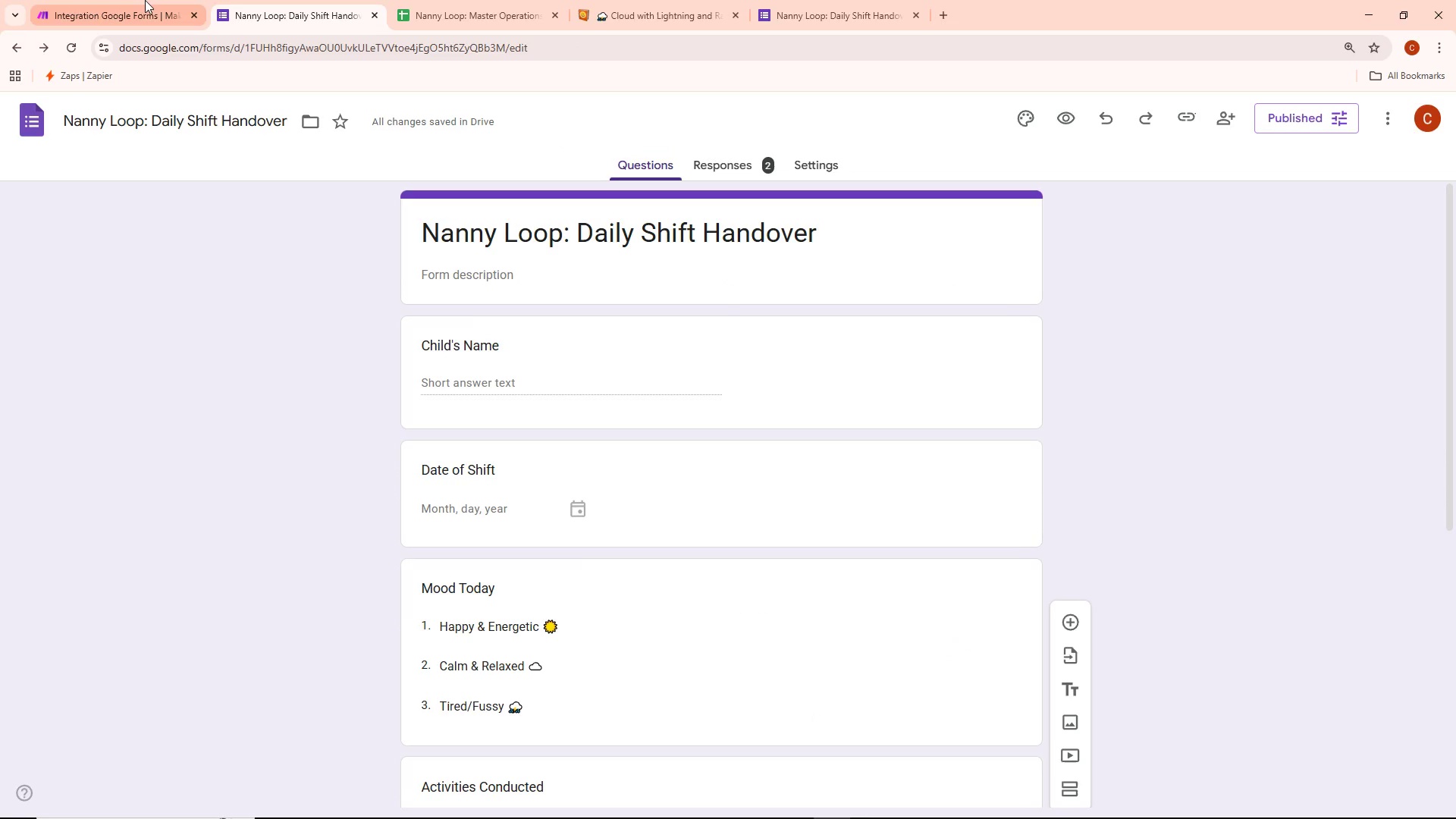 
left_click([141, 0])
 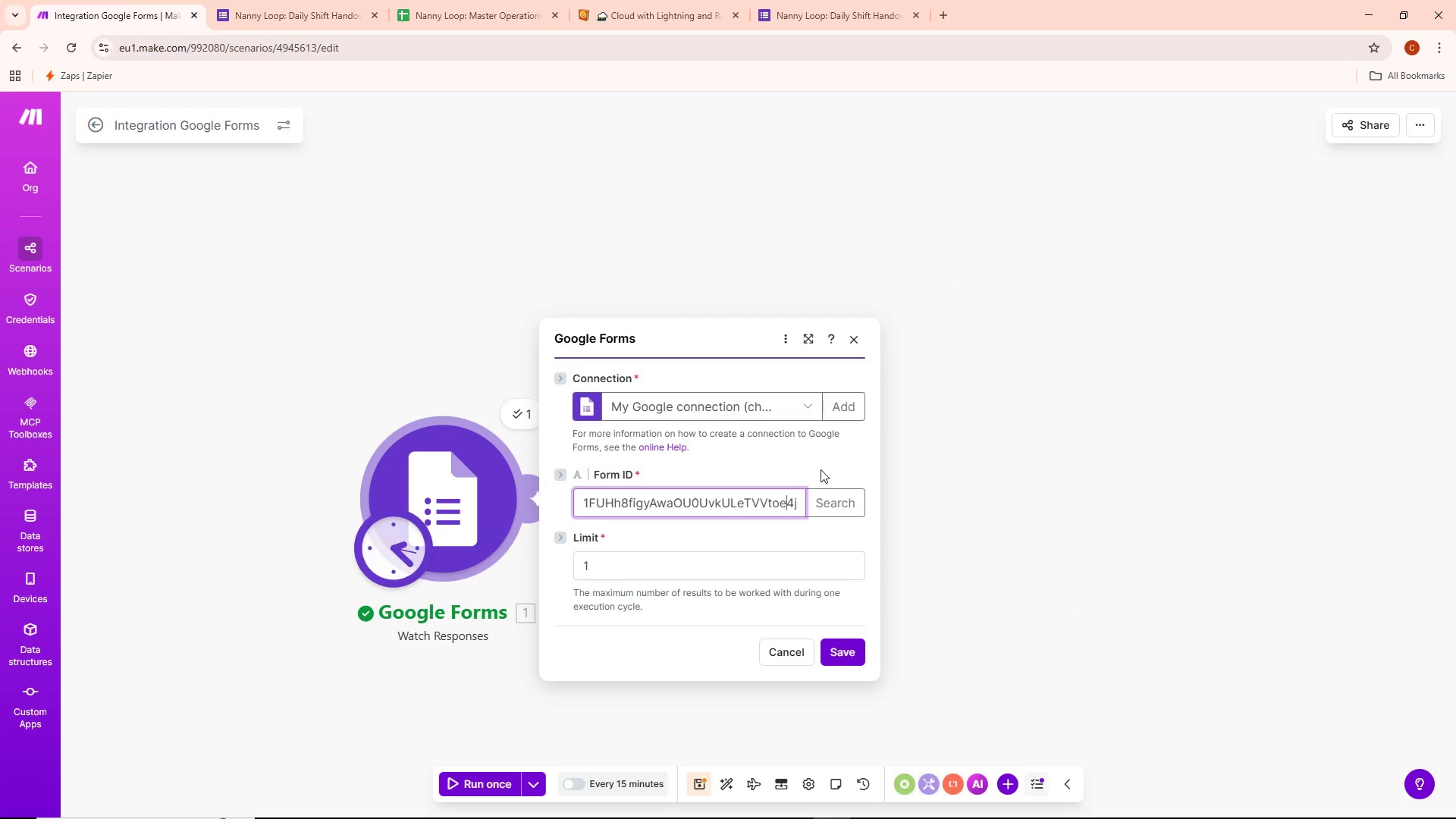 
left_click([792, 404])
 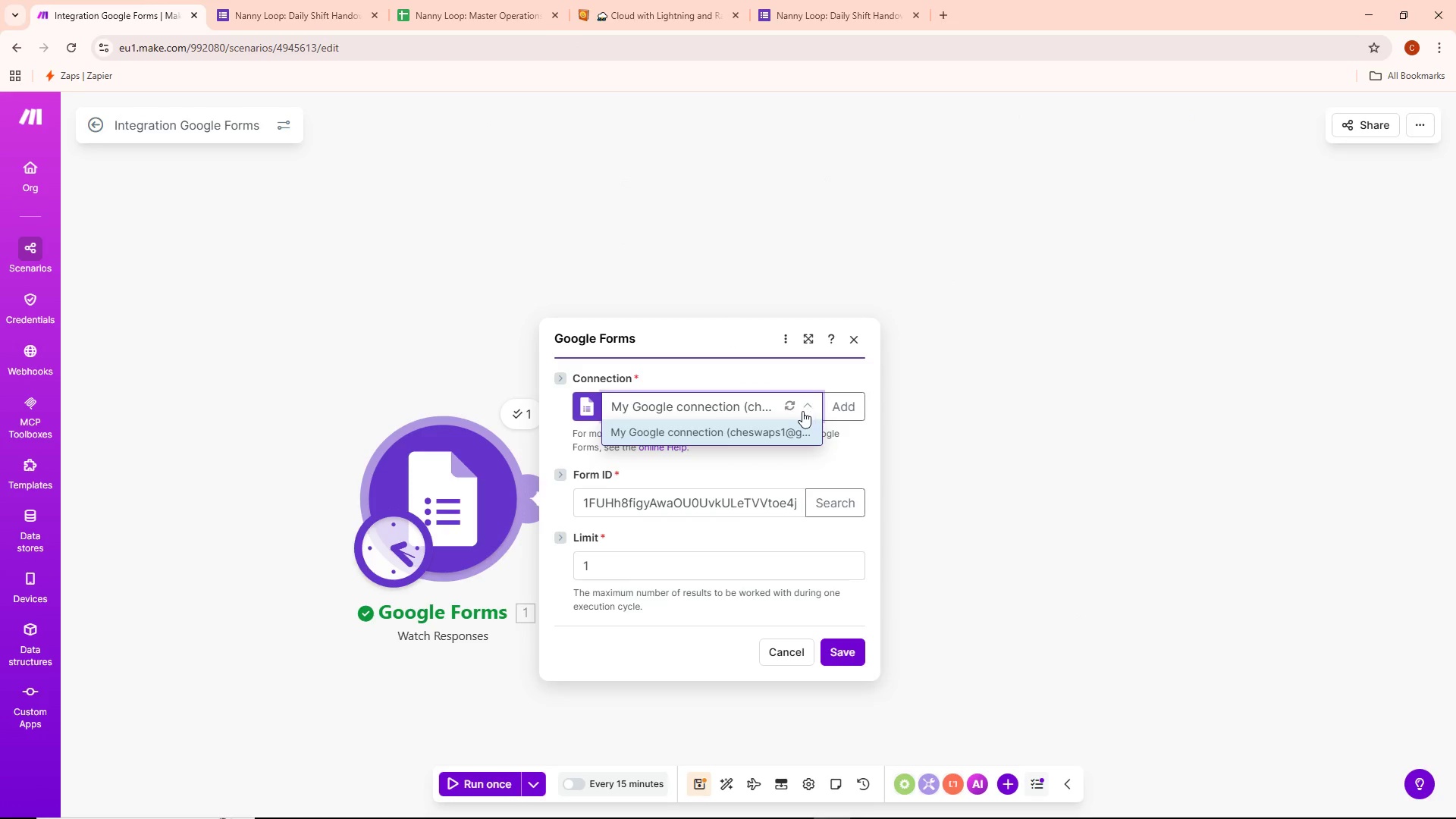 
left_click([795, 403])
 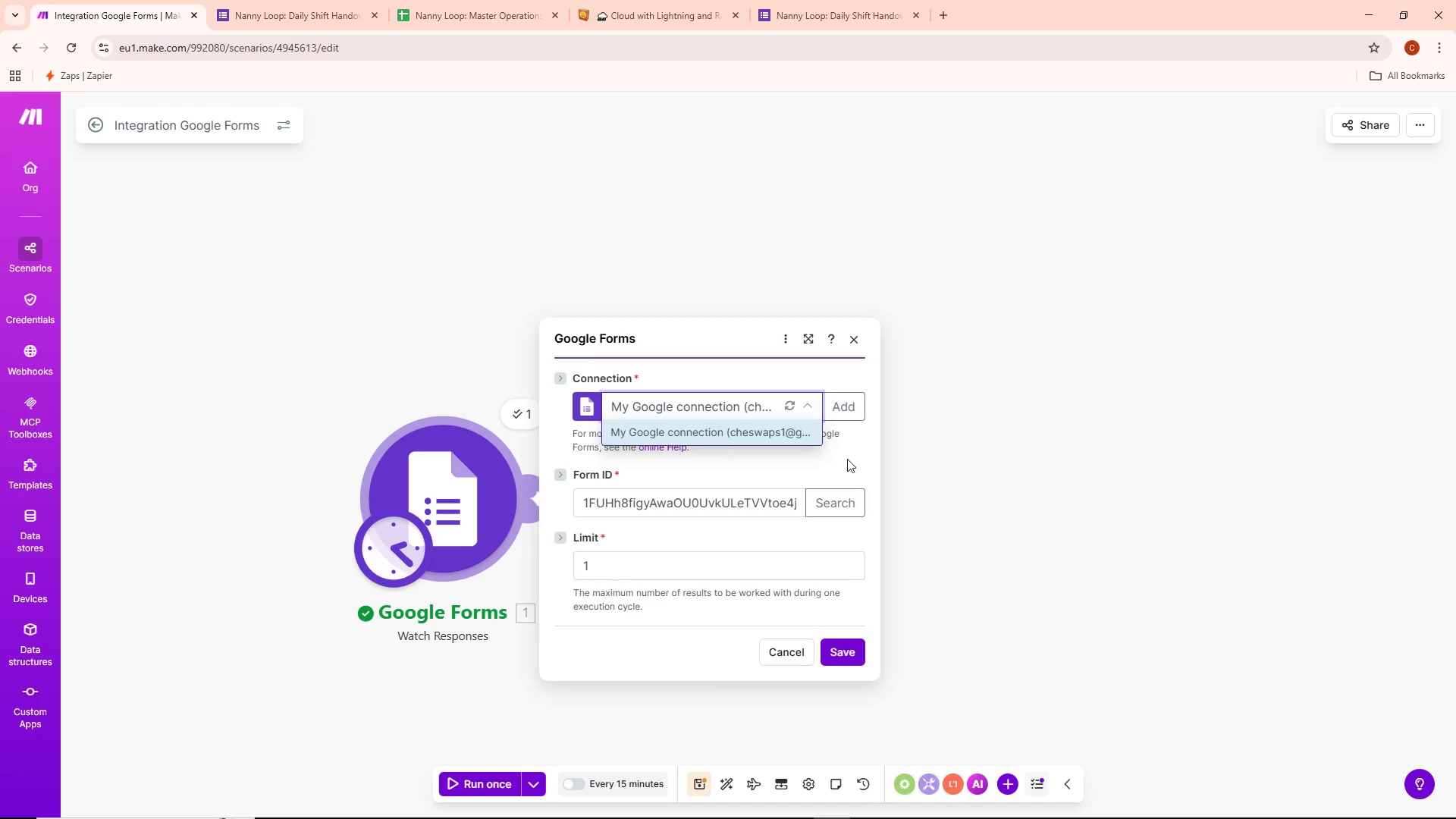 
double_click([740, 497])
 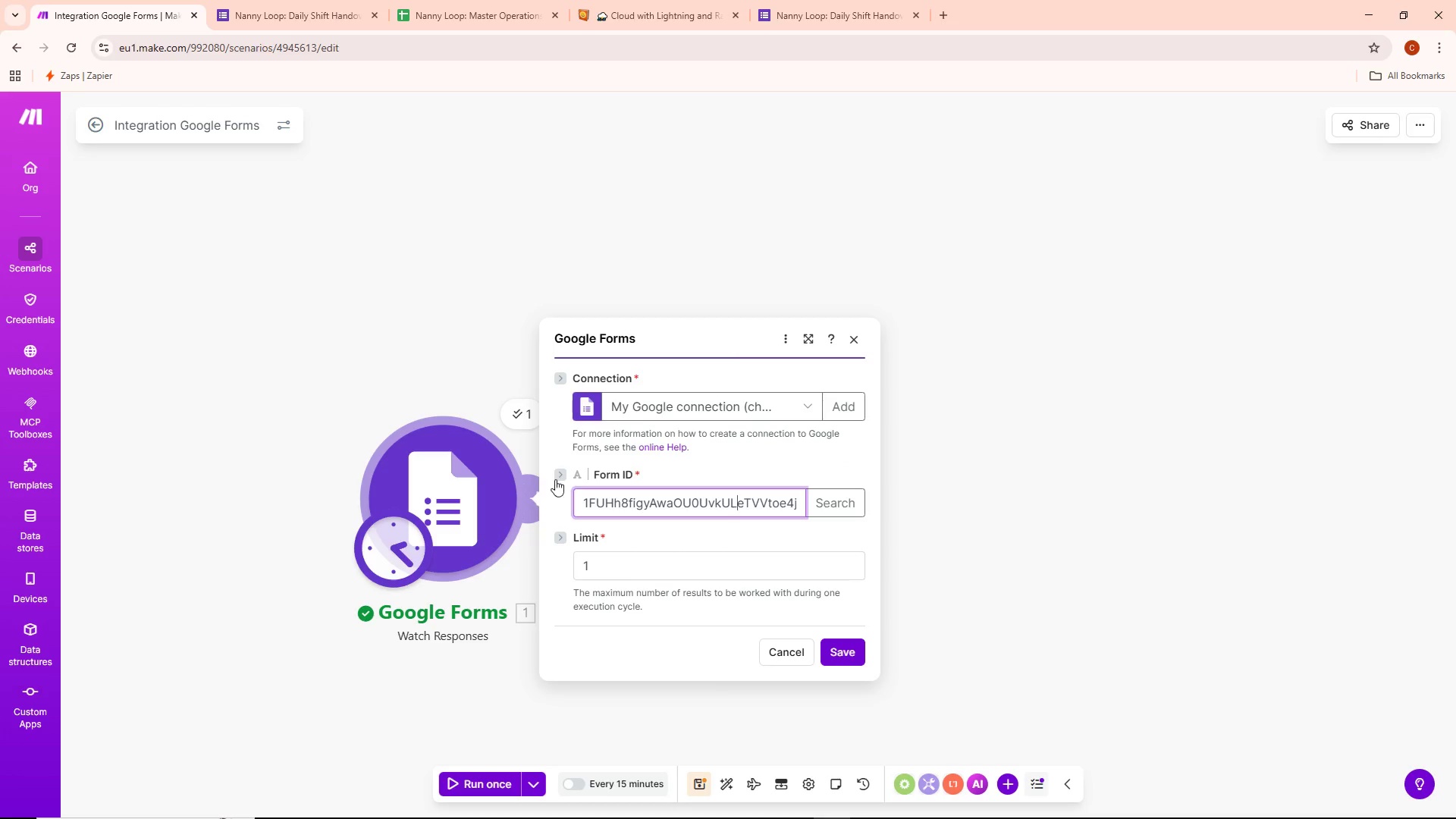 
left_click([566, 472])
 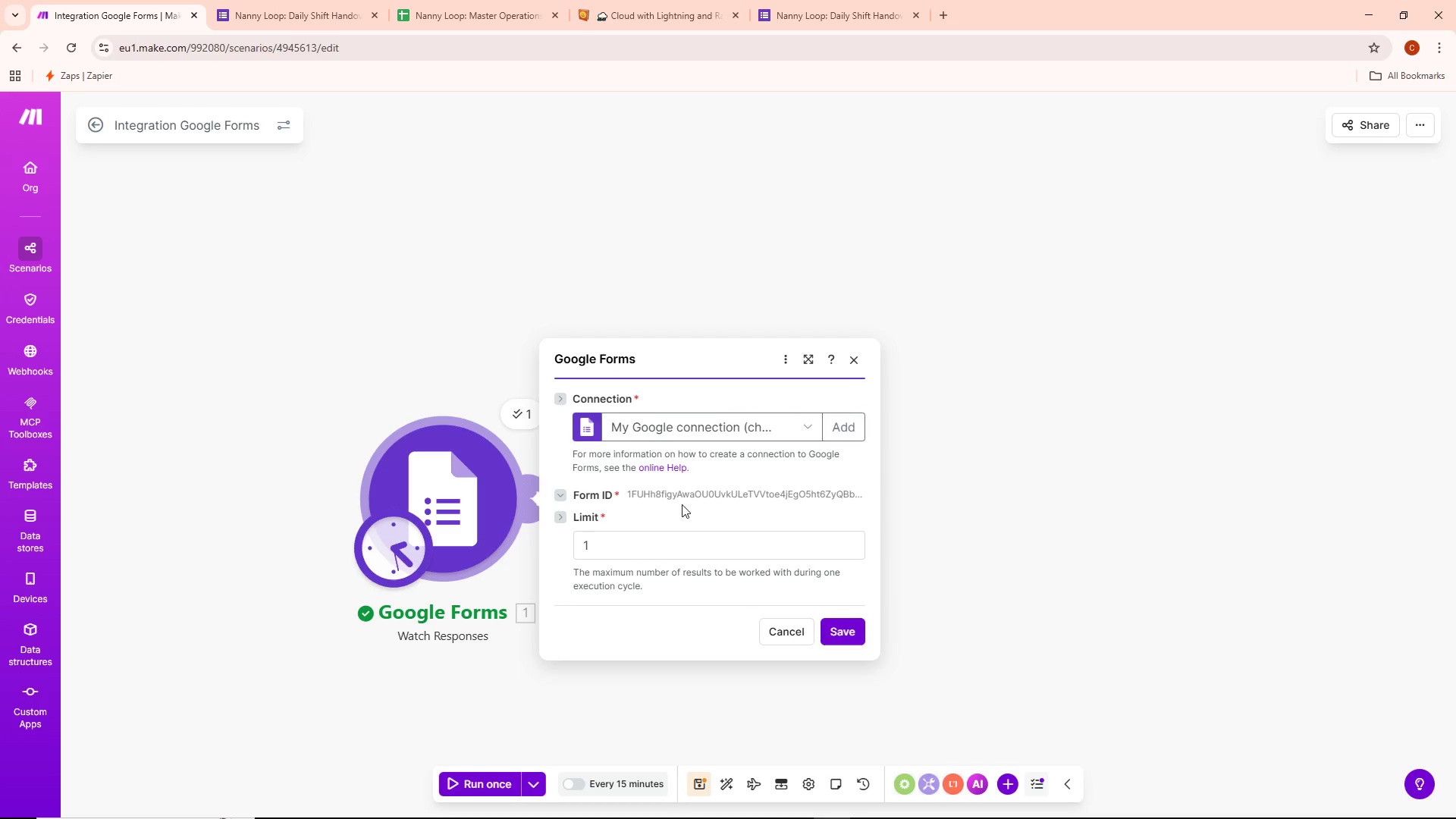 
wait(5.72)
 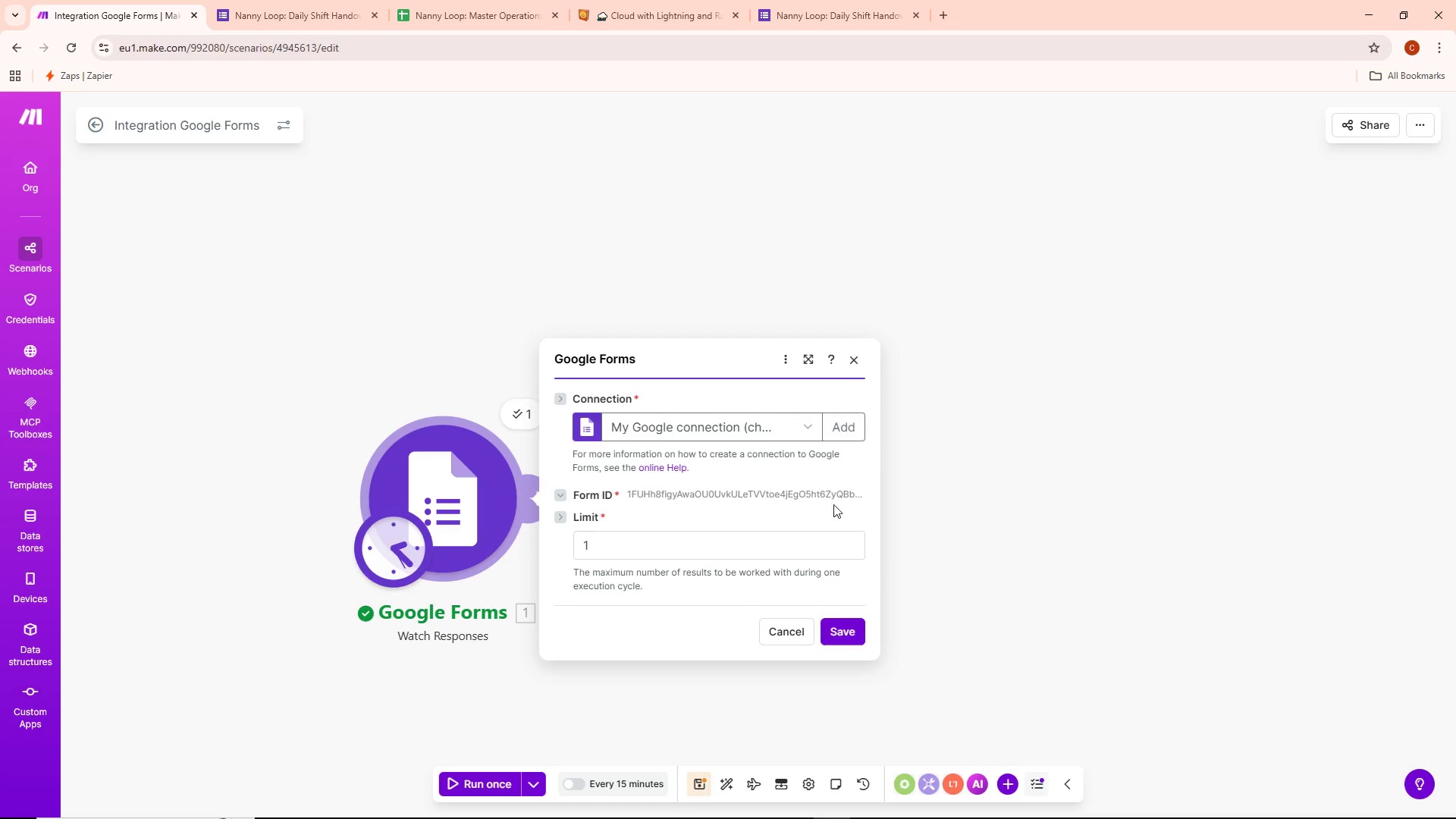 
left_click([307, 0])
 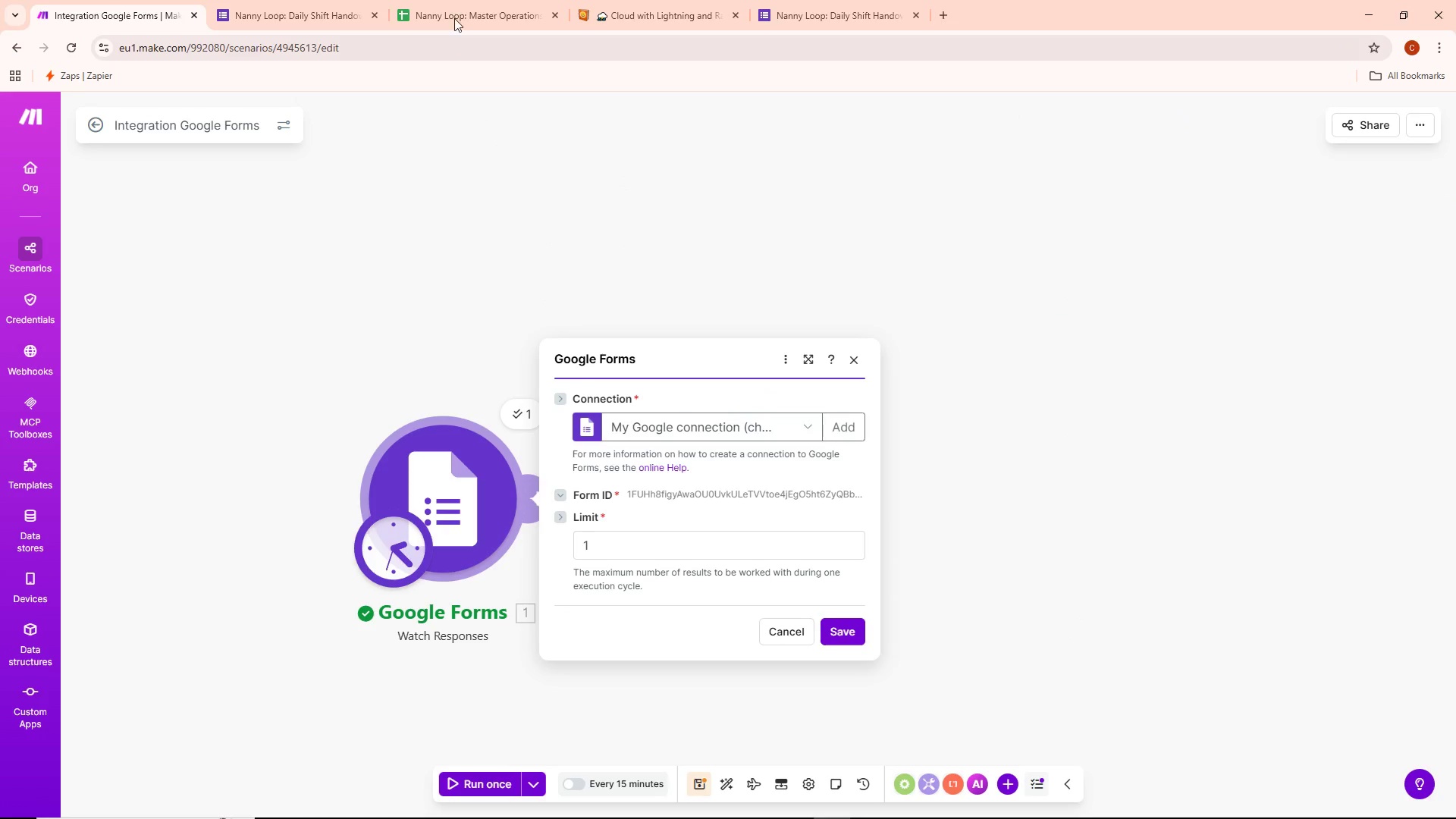 
wait(5.17)
 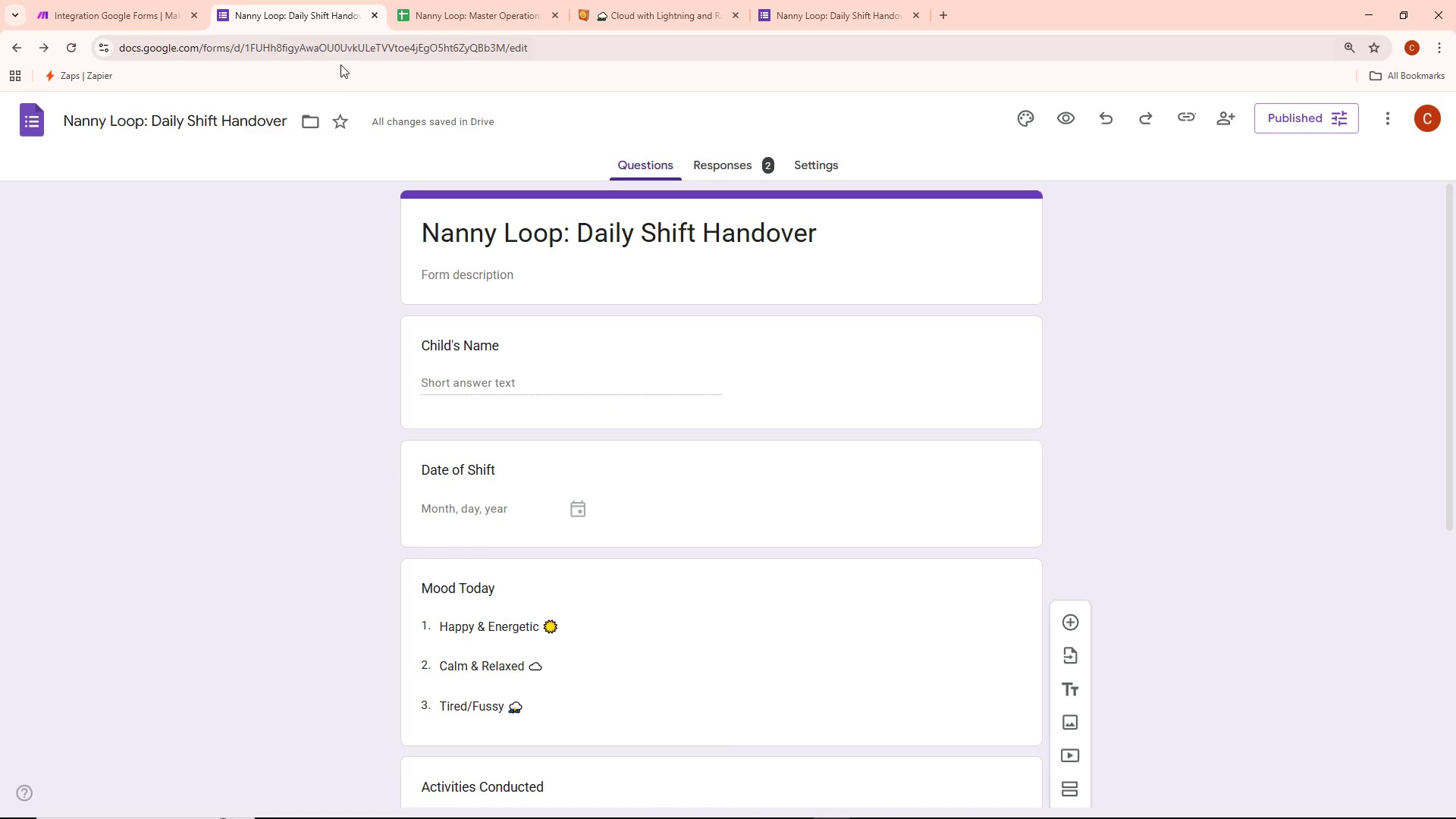 
left_click([306, 0])
 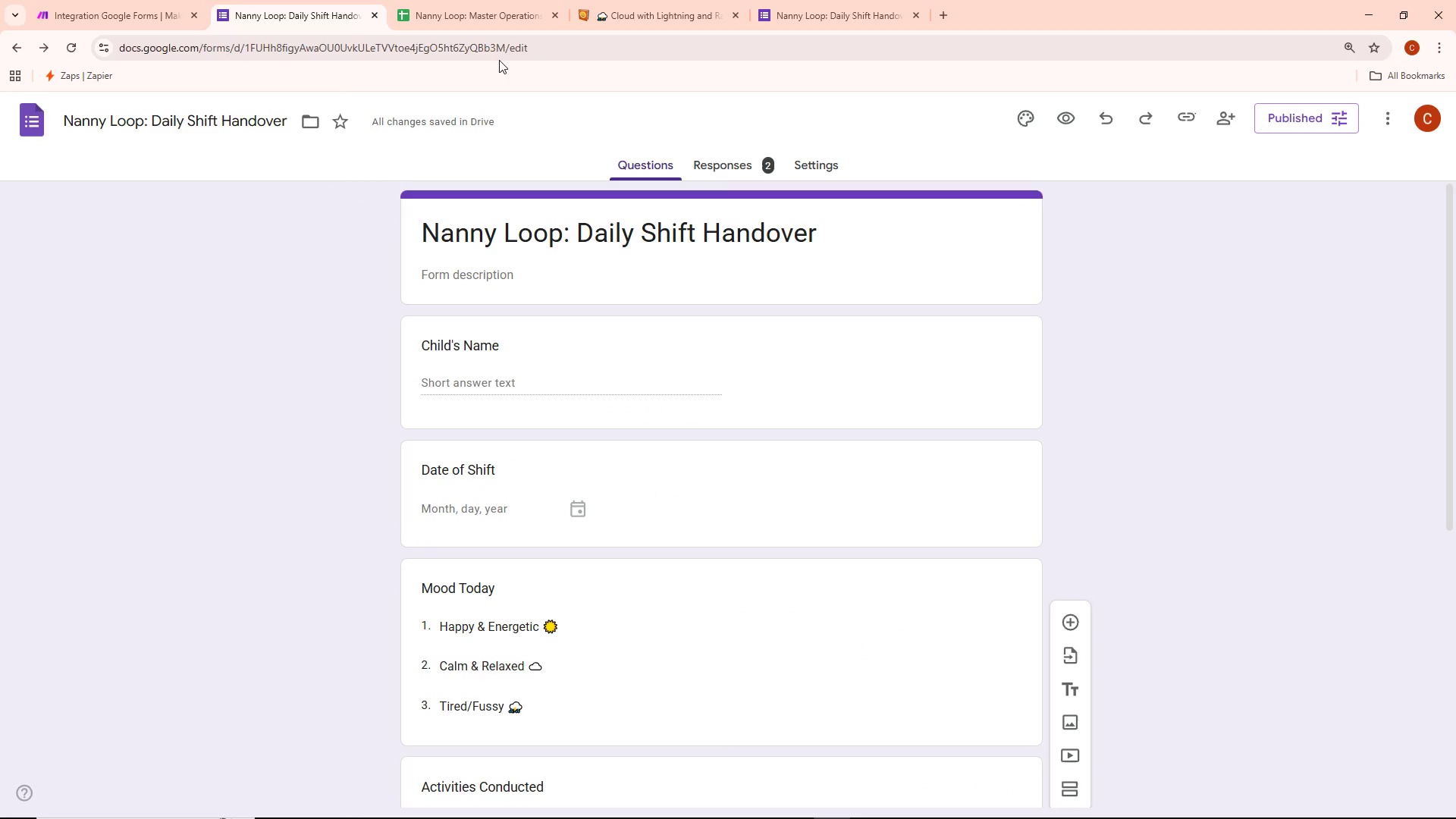 
wait(9.22)
 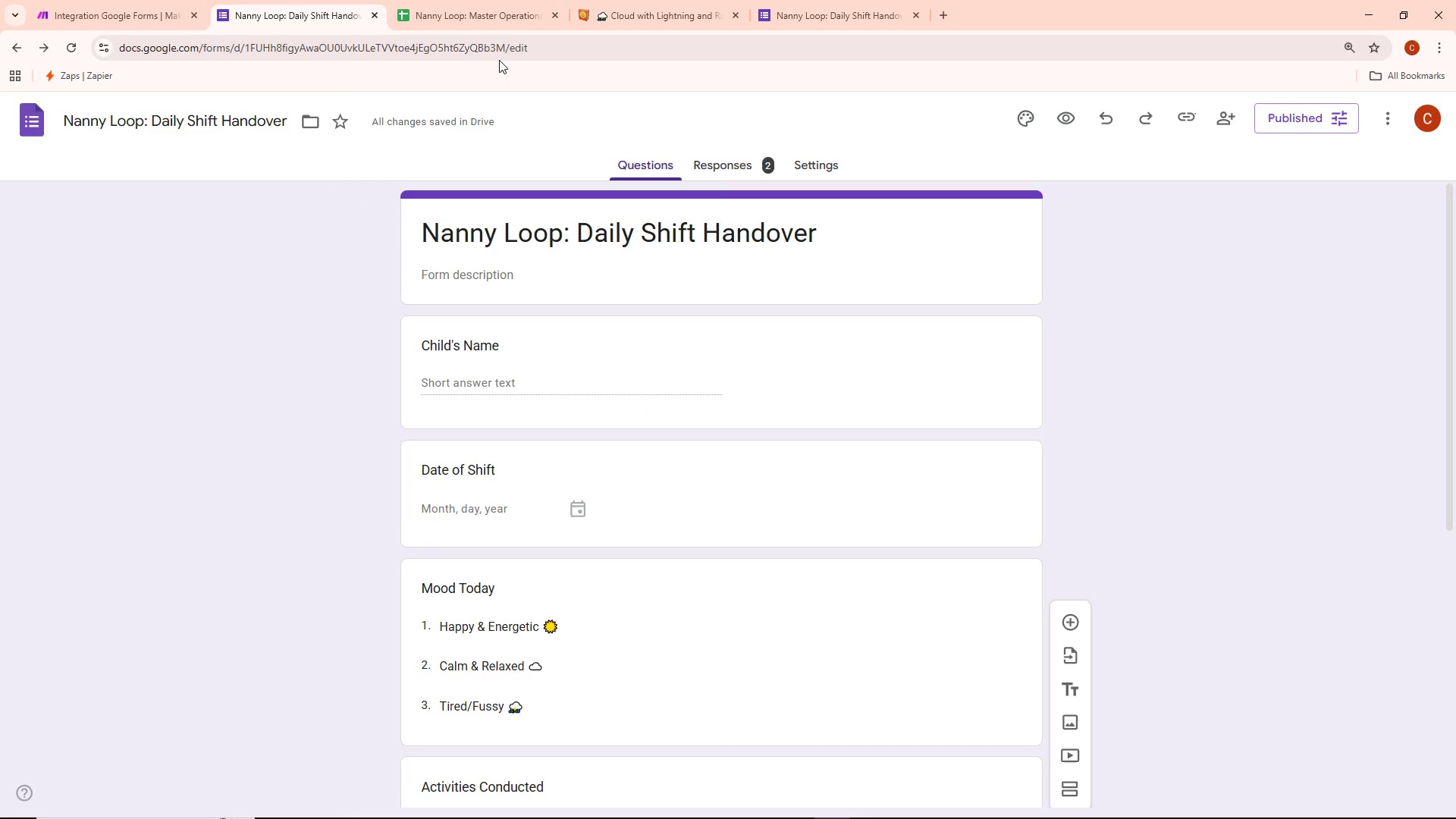 
left_click([143, 0])
 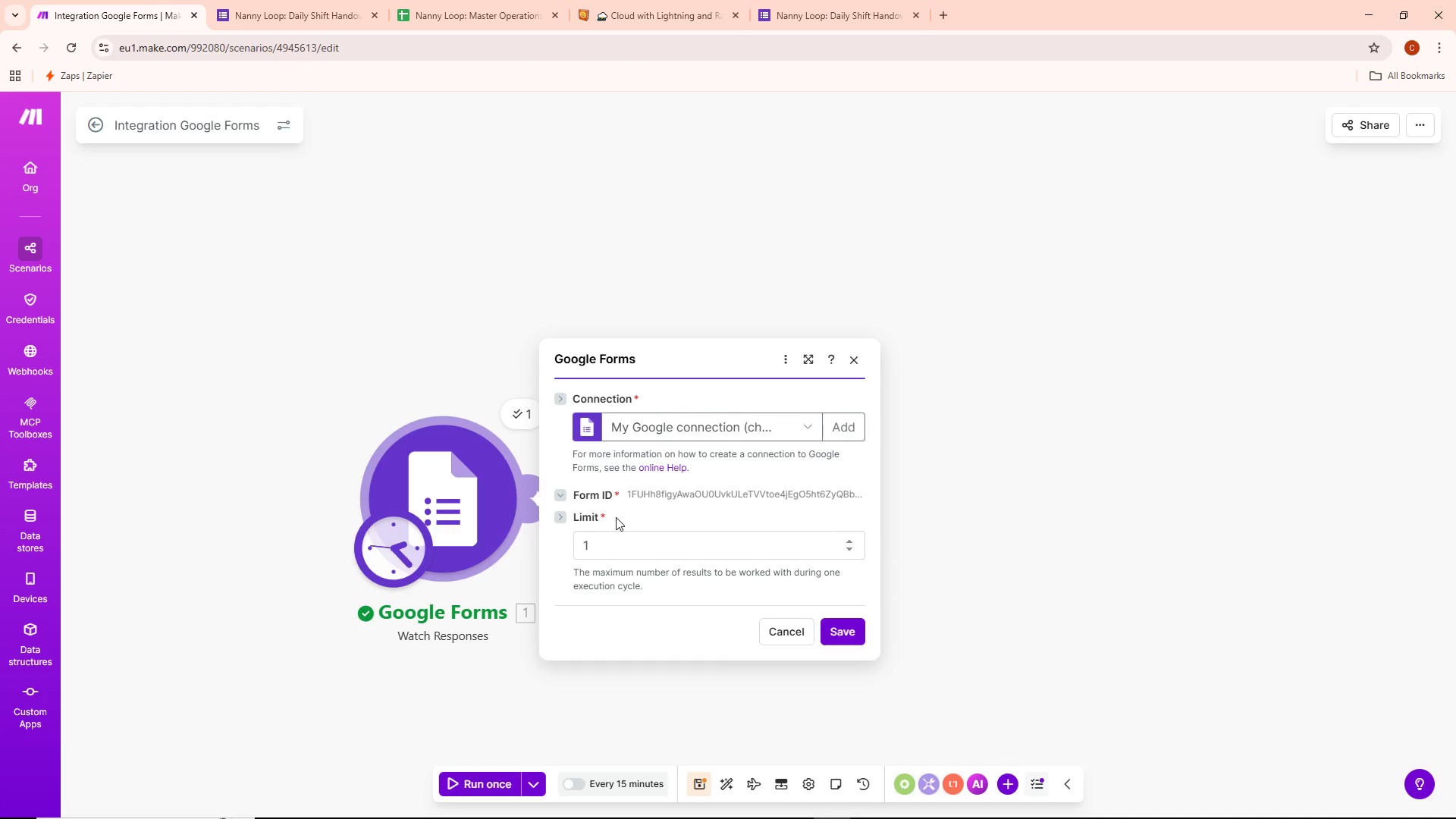 
left_click([503, 787])
 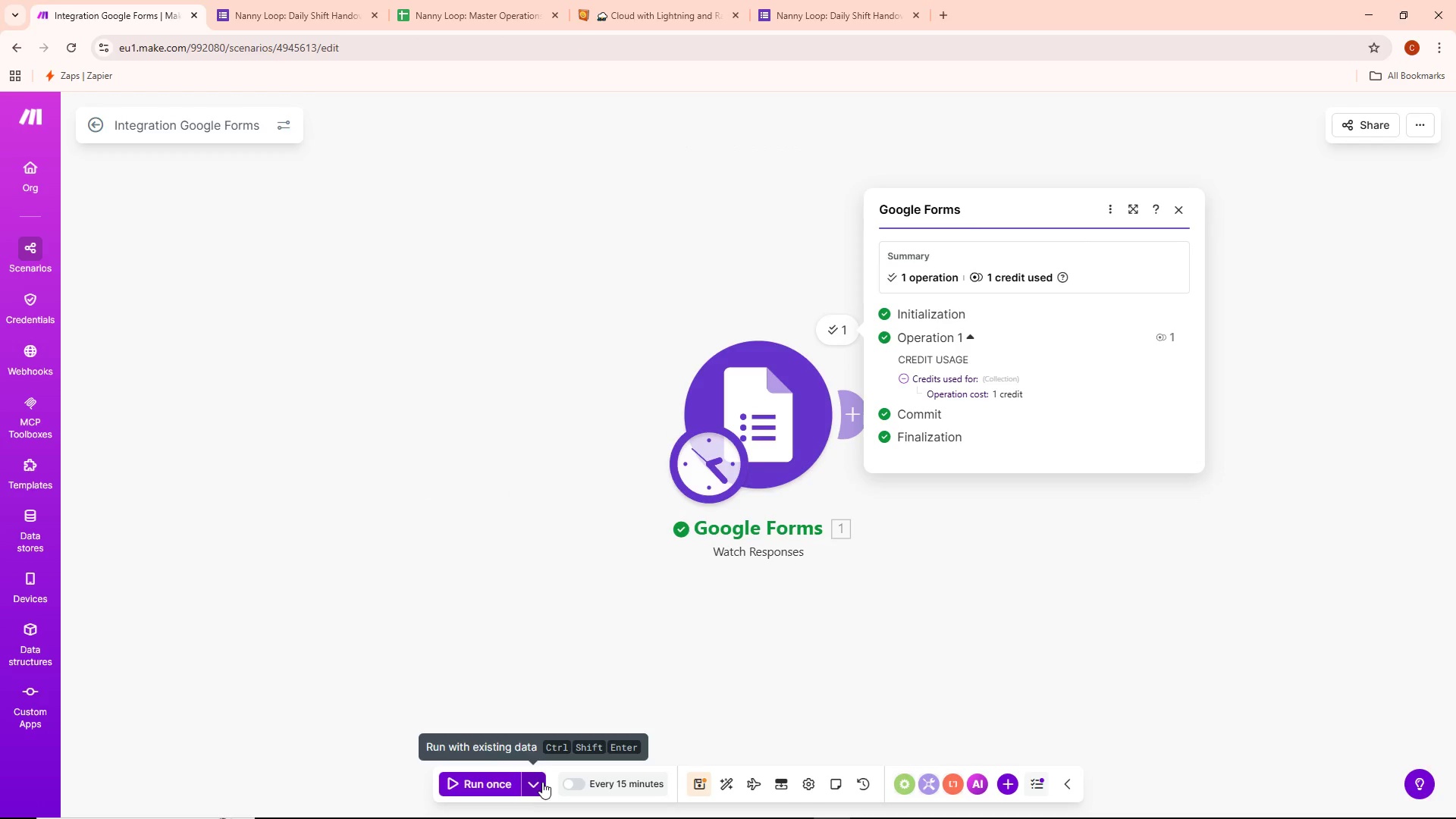 
wait(6.45)
 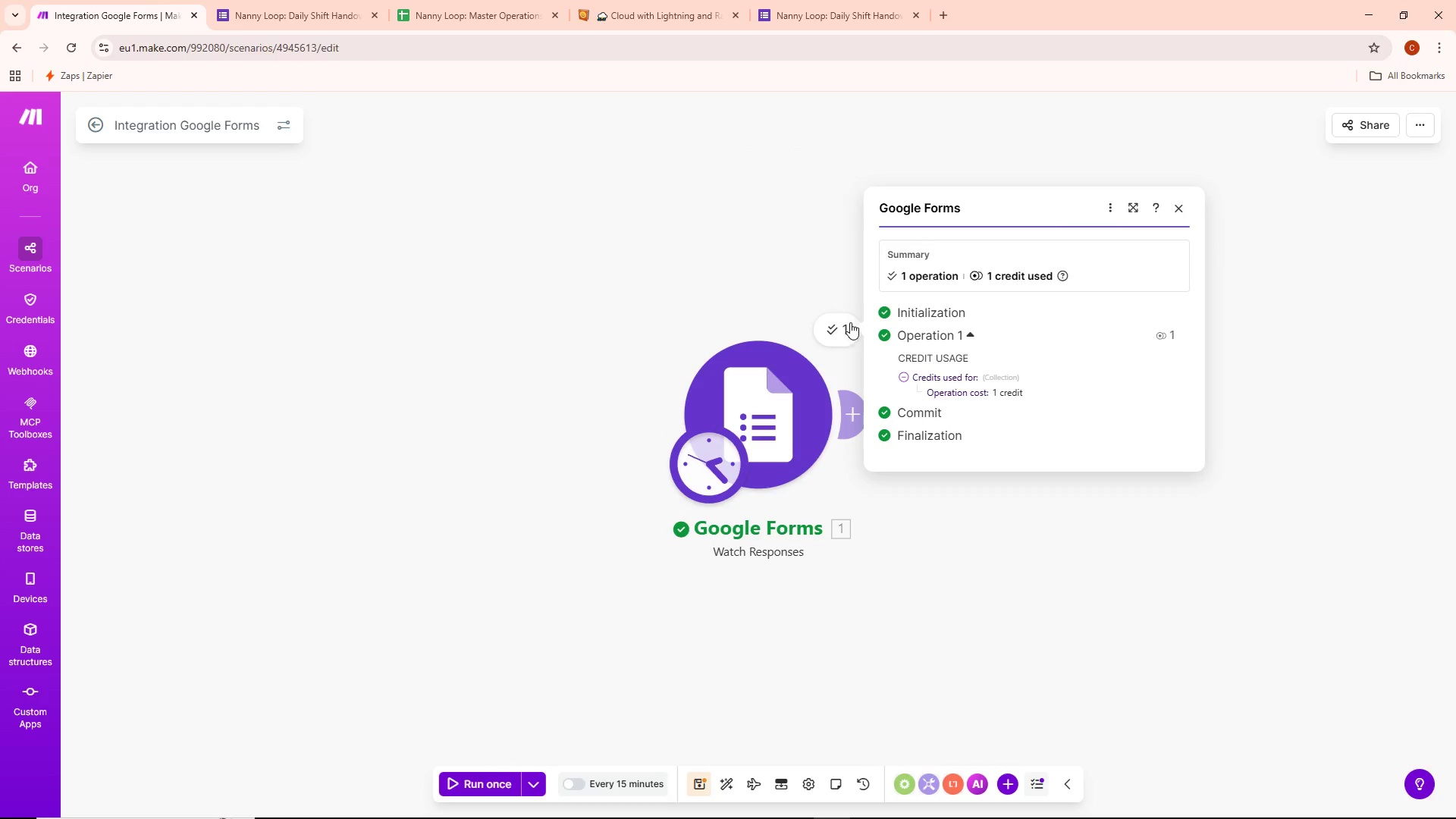 
left_click([1002, 381])
 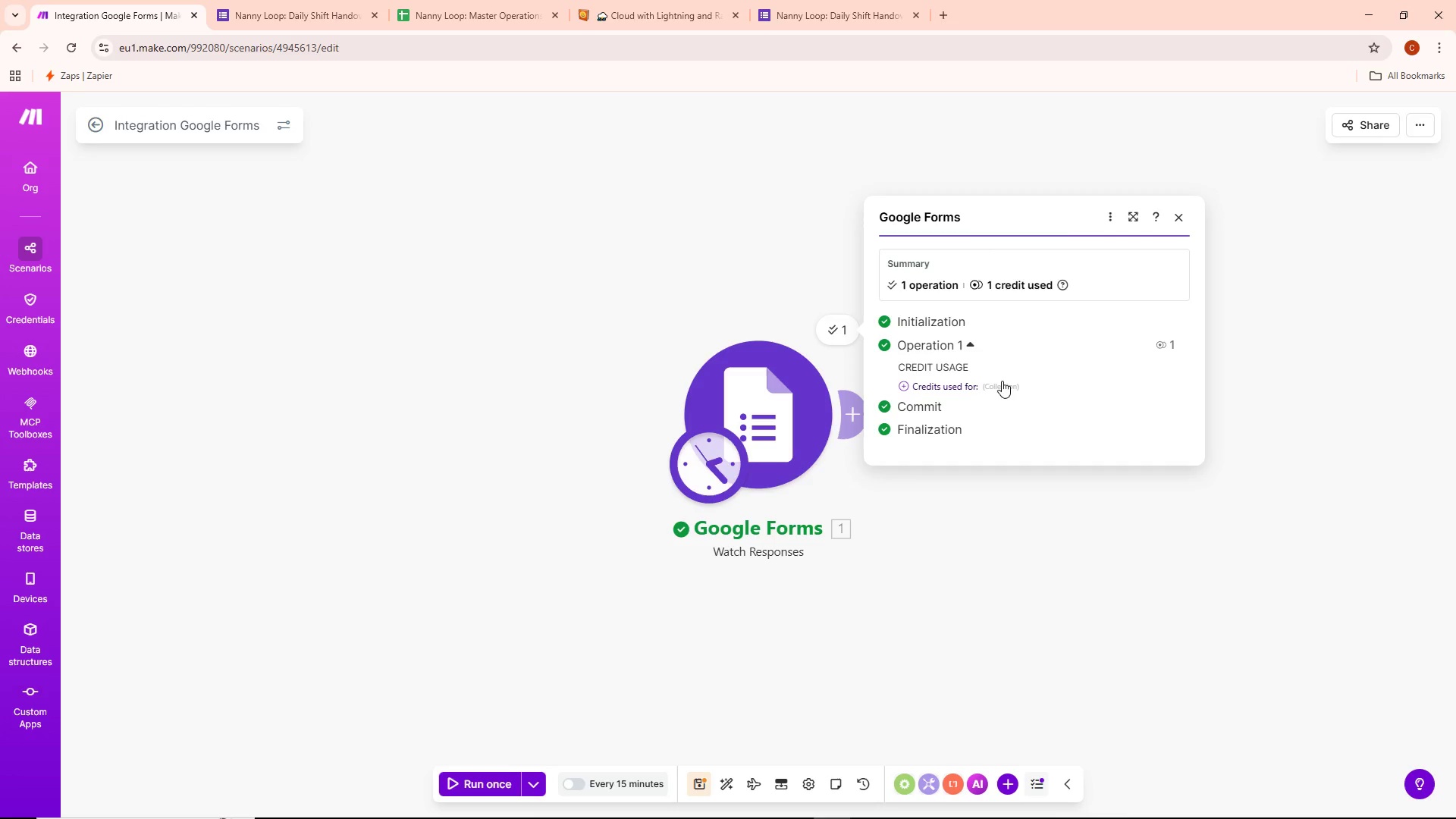 
left_click([1002, 381])
 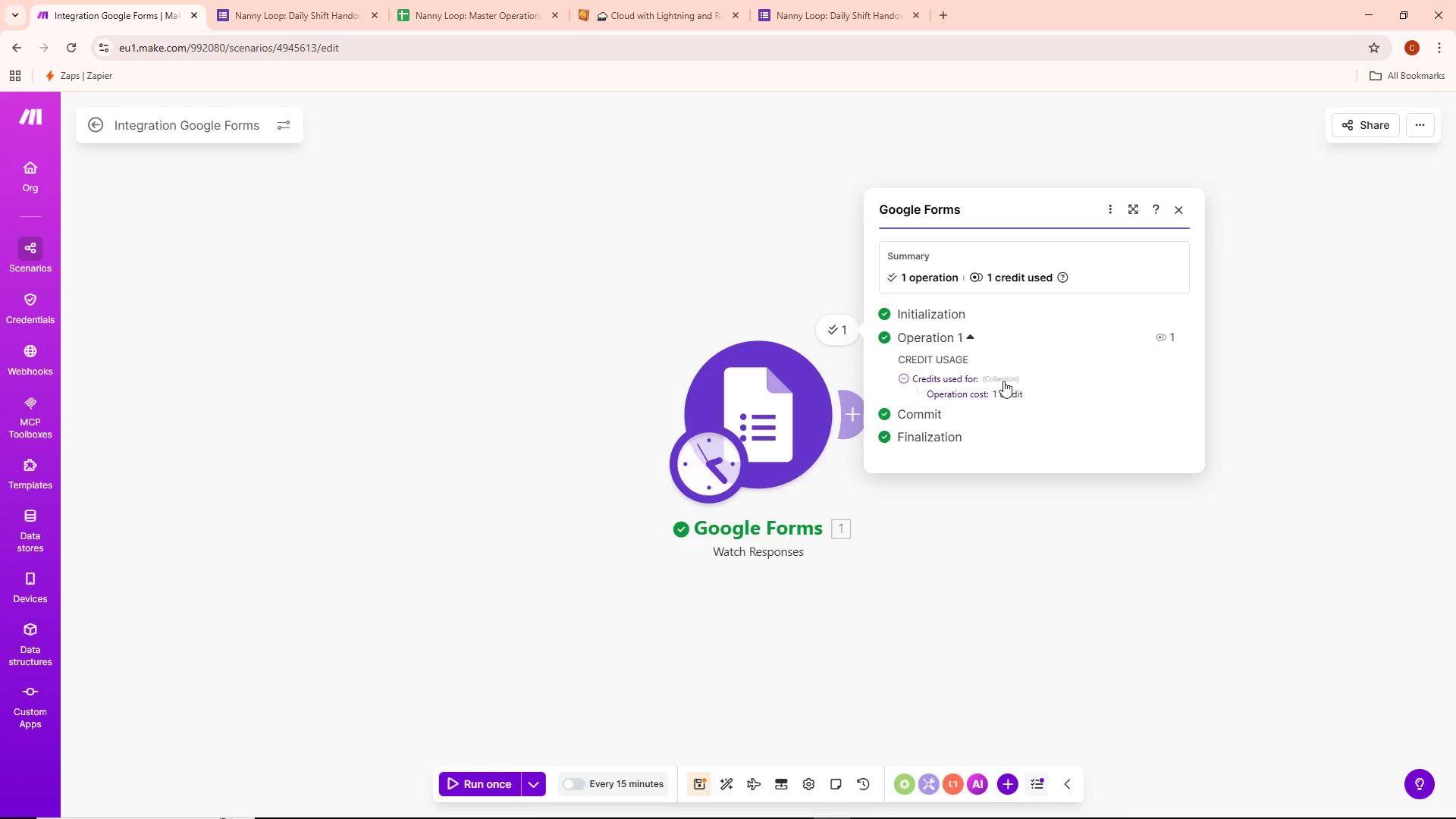 
left_click([1003, 381])
 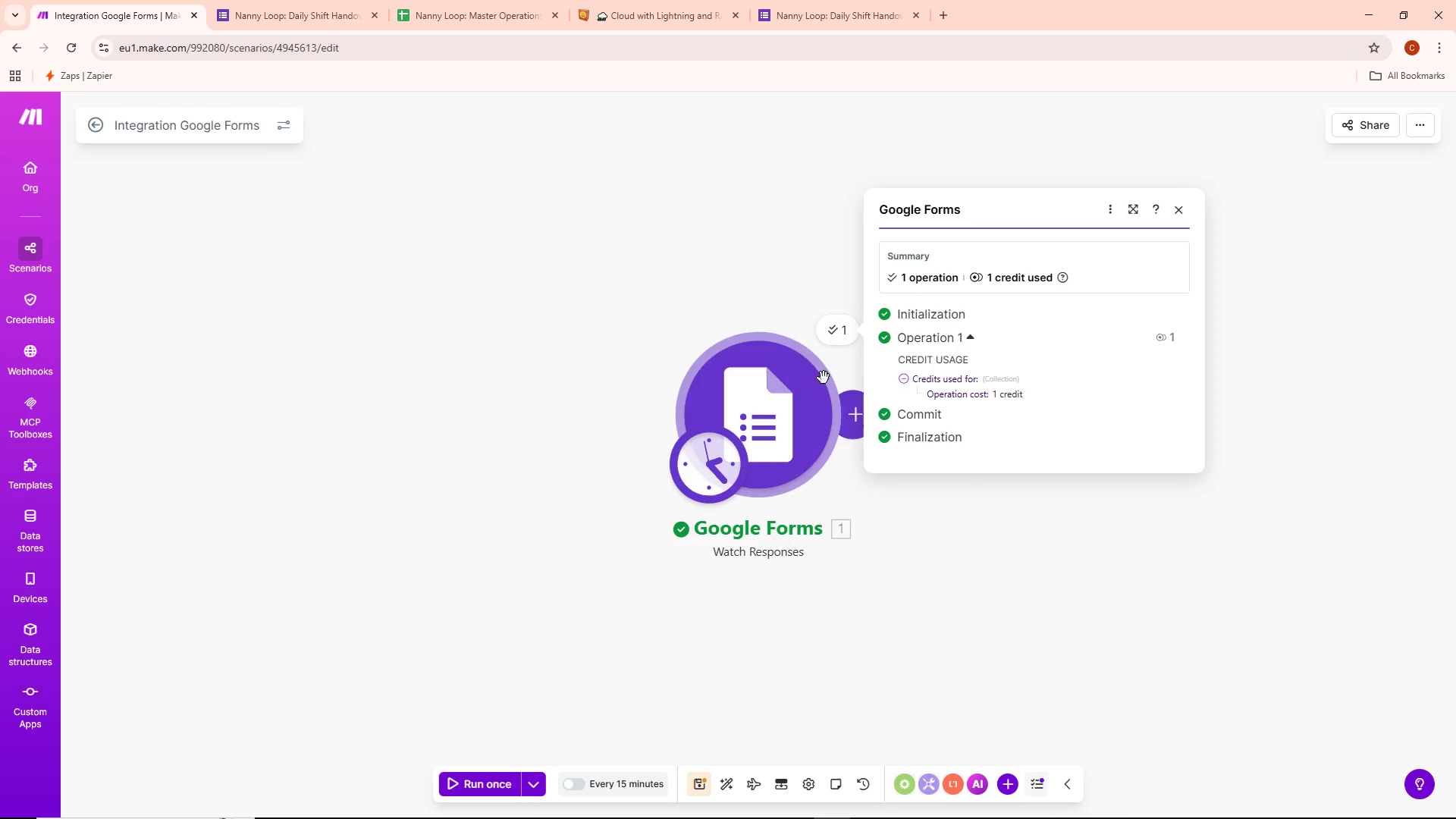 
left_click([843, 335])
 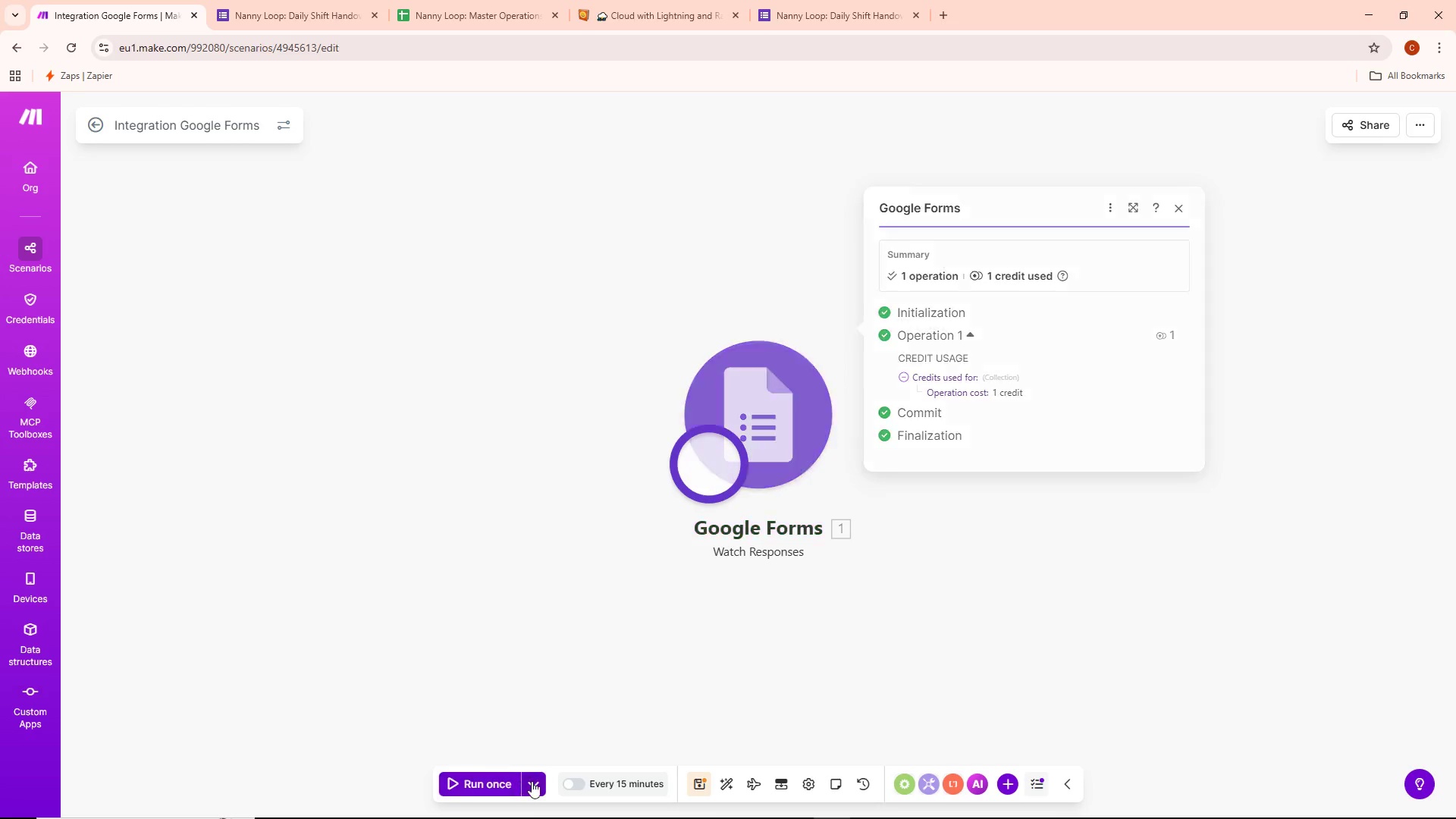 
double_click([533, 781])
 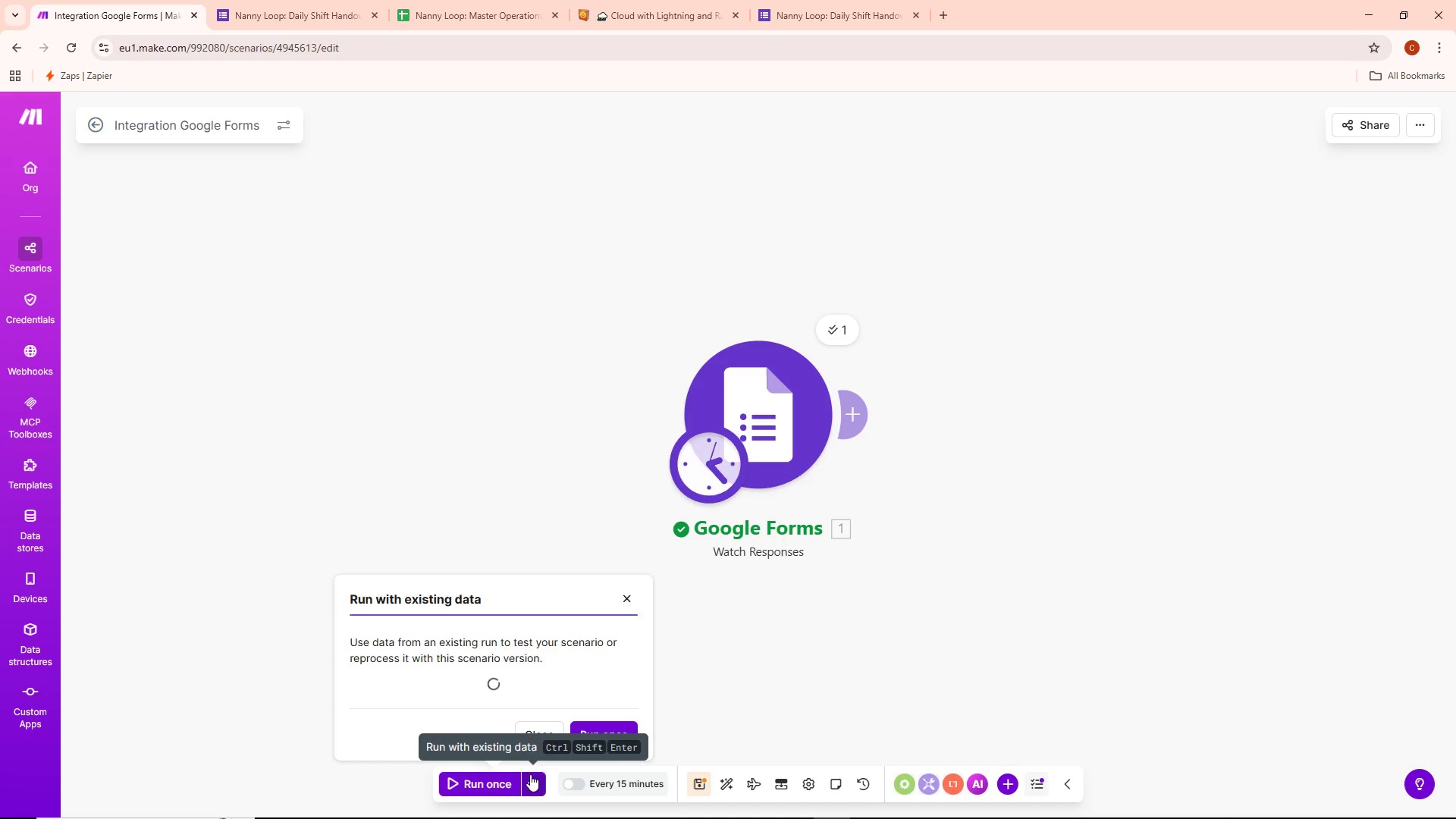 
double_click([502, 659])
 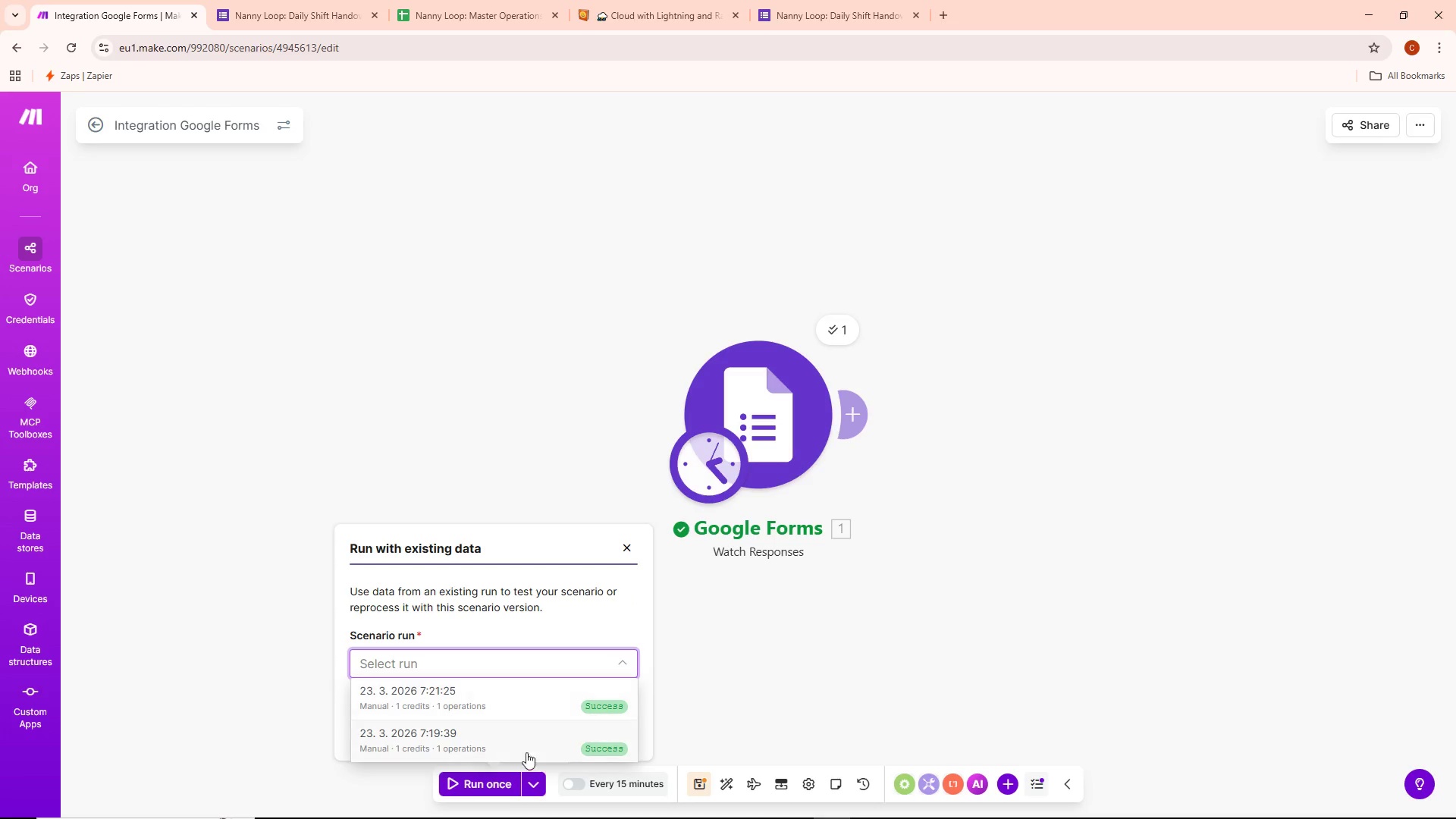 
scroll: coordinate [496, 729], scroll_direction: down, amount: 9.0
 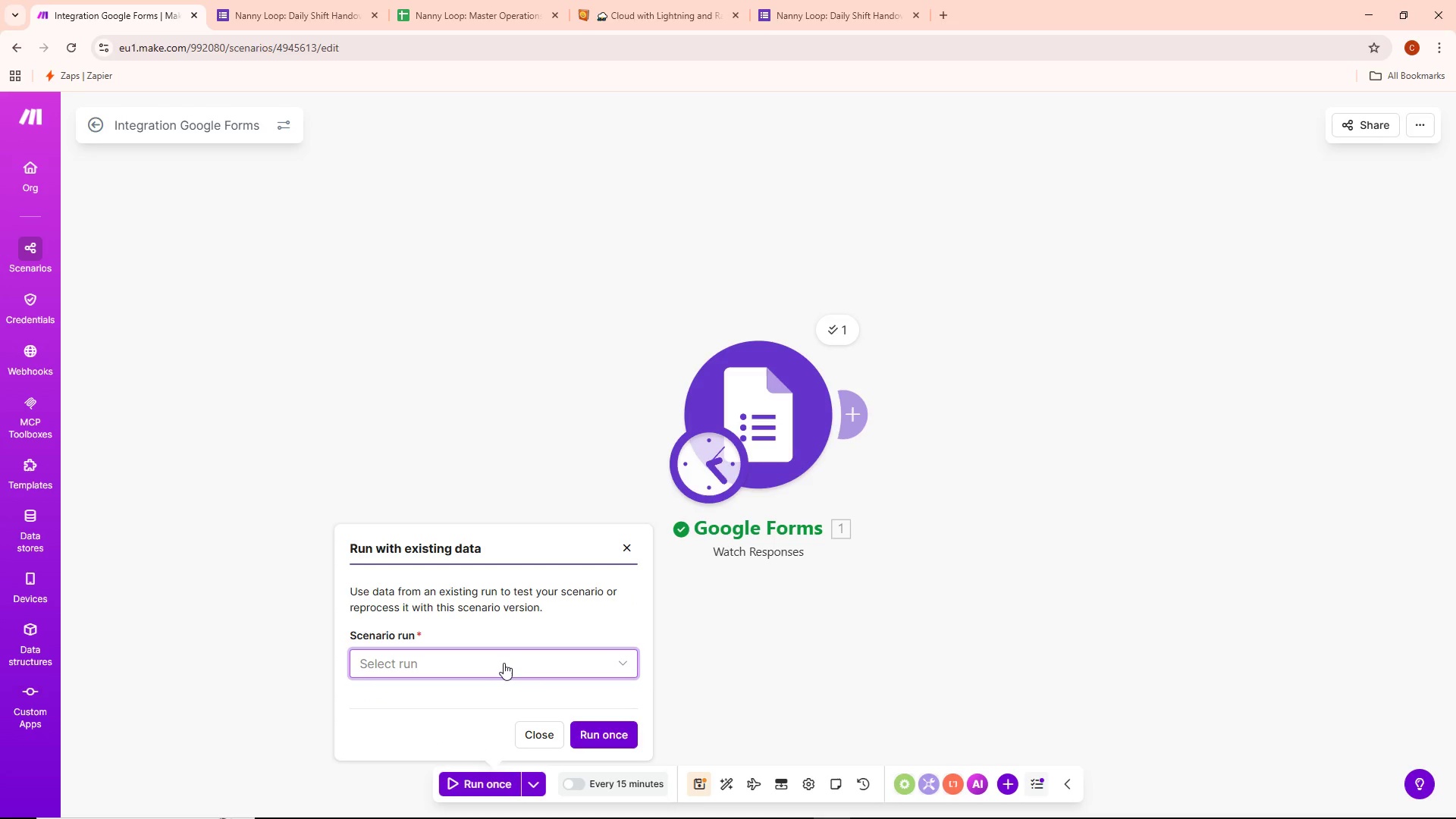 
left_click([507, 662])
 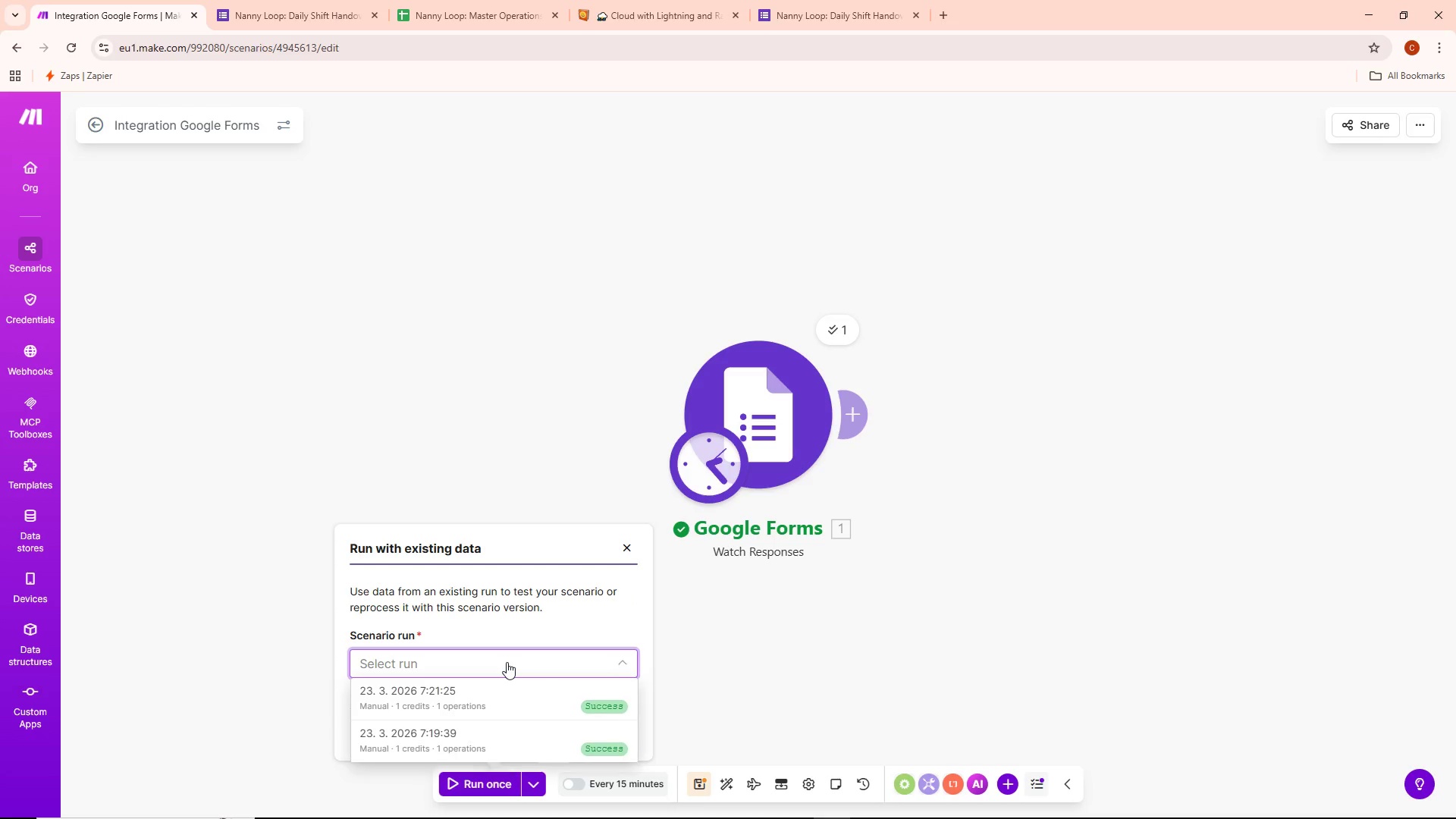 
scroll: coordinate [505, 670], scroll_direction: down, amount: 5.0
 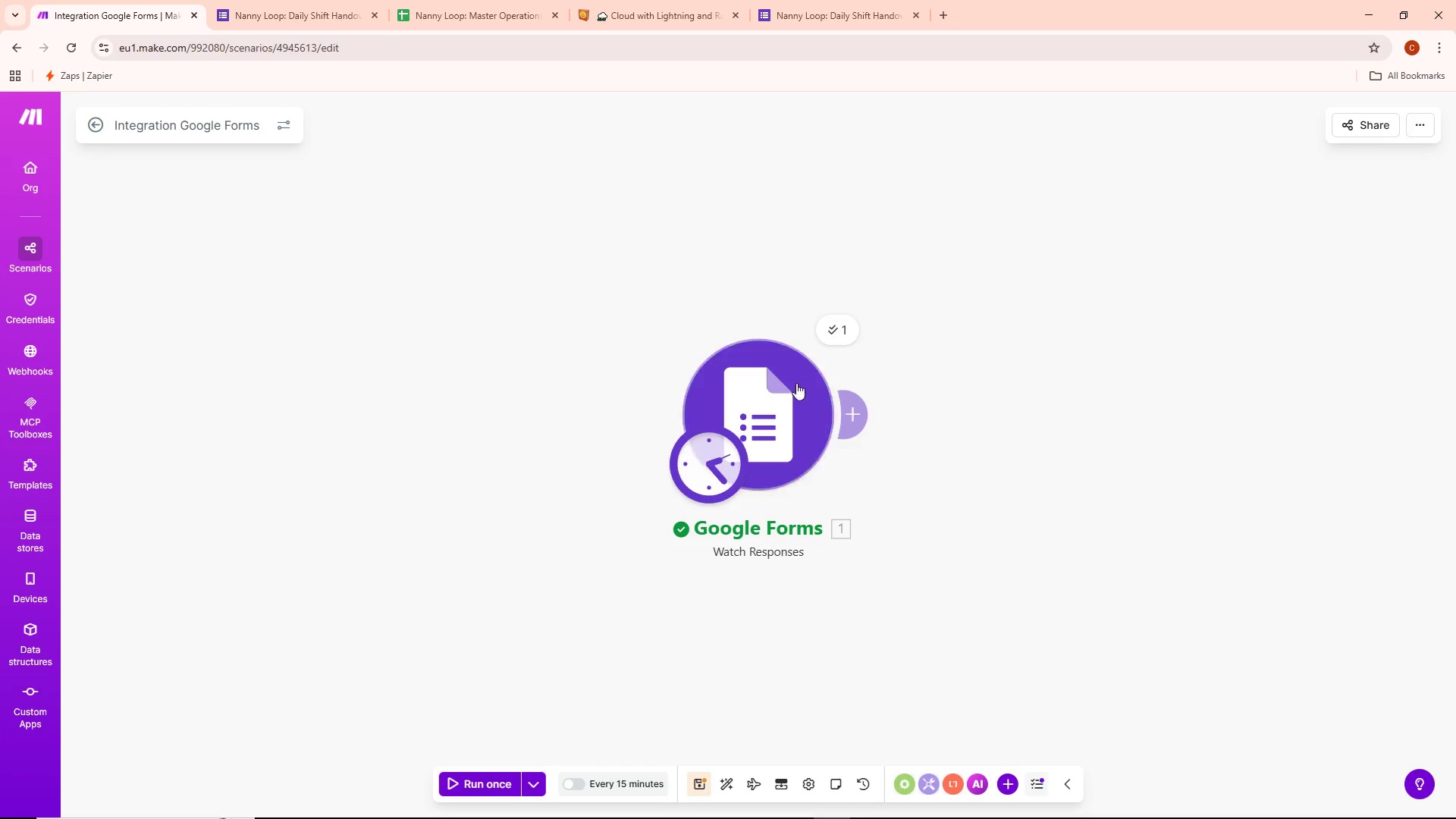 
left_click_drag(start_coordinate=[485, 400], to_coordinate=[224, 496])
 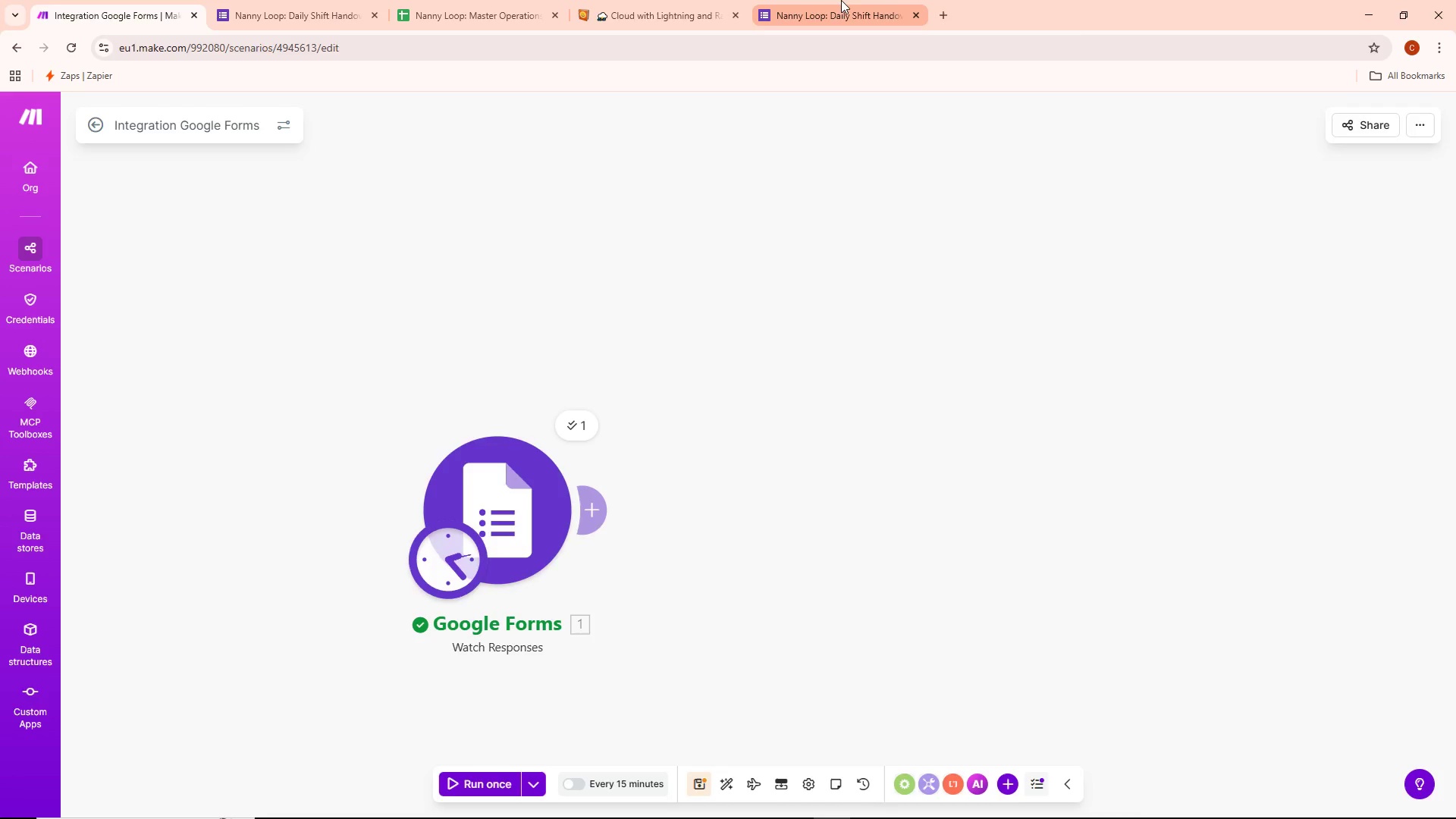 
left_click([841, 0])
 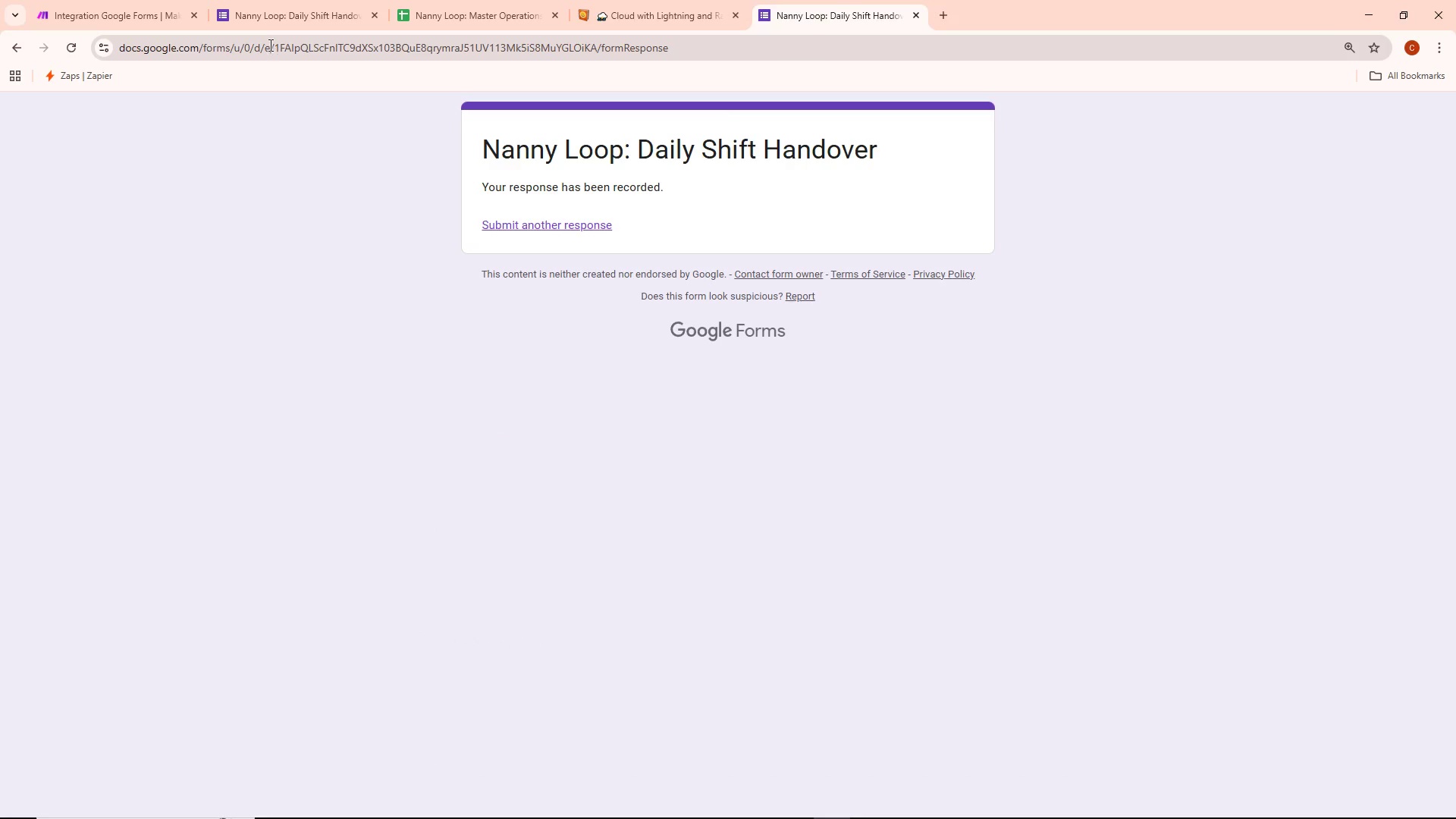 
left_click_drag(start_coordinate=[274, 49], to_coordinate=[595, 42])
 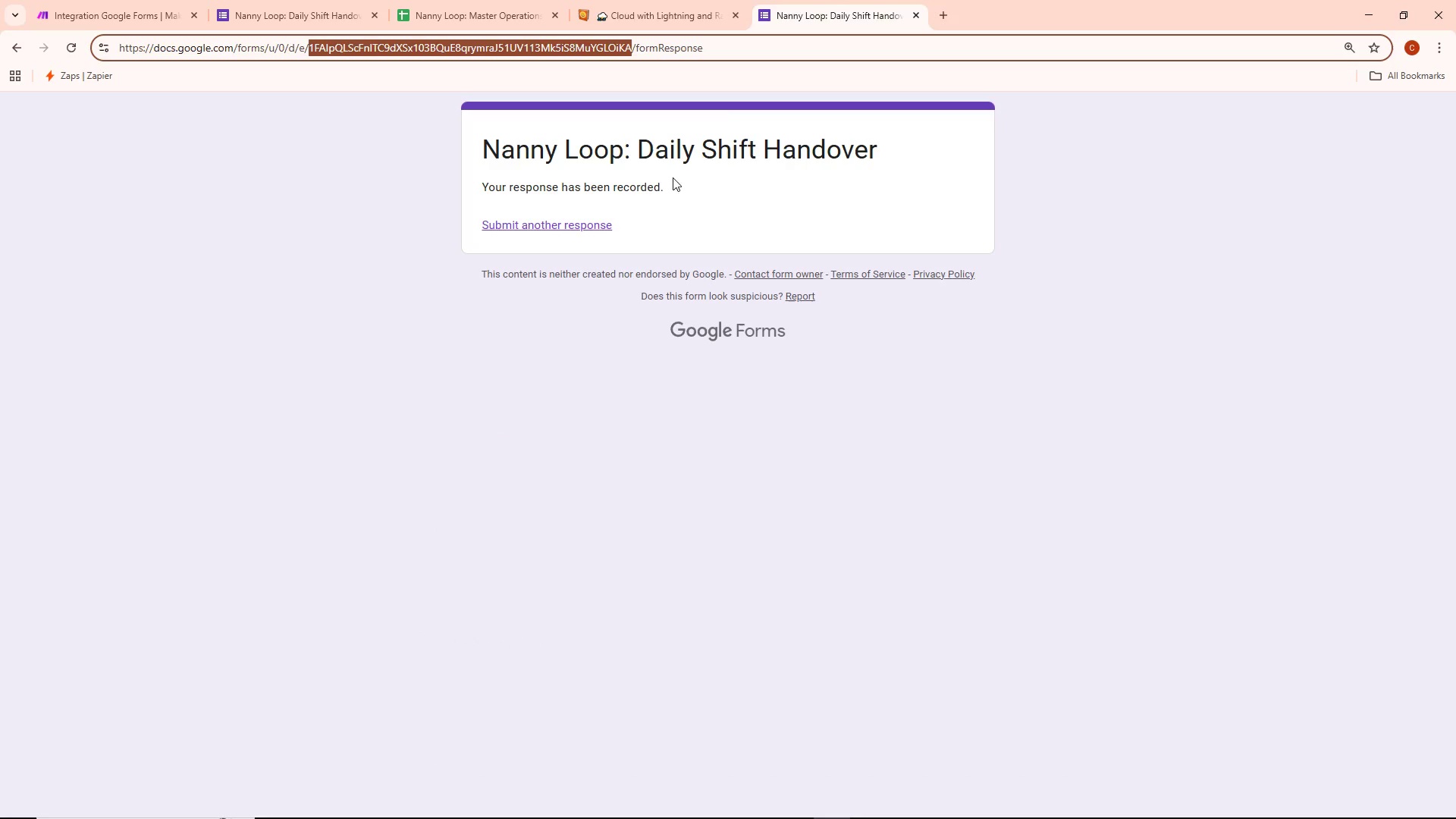 
key(Control+C)
 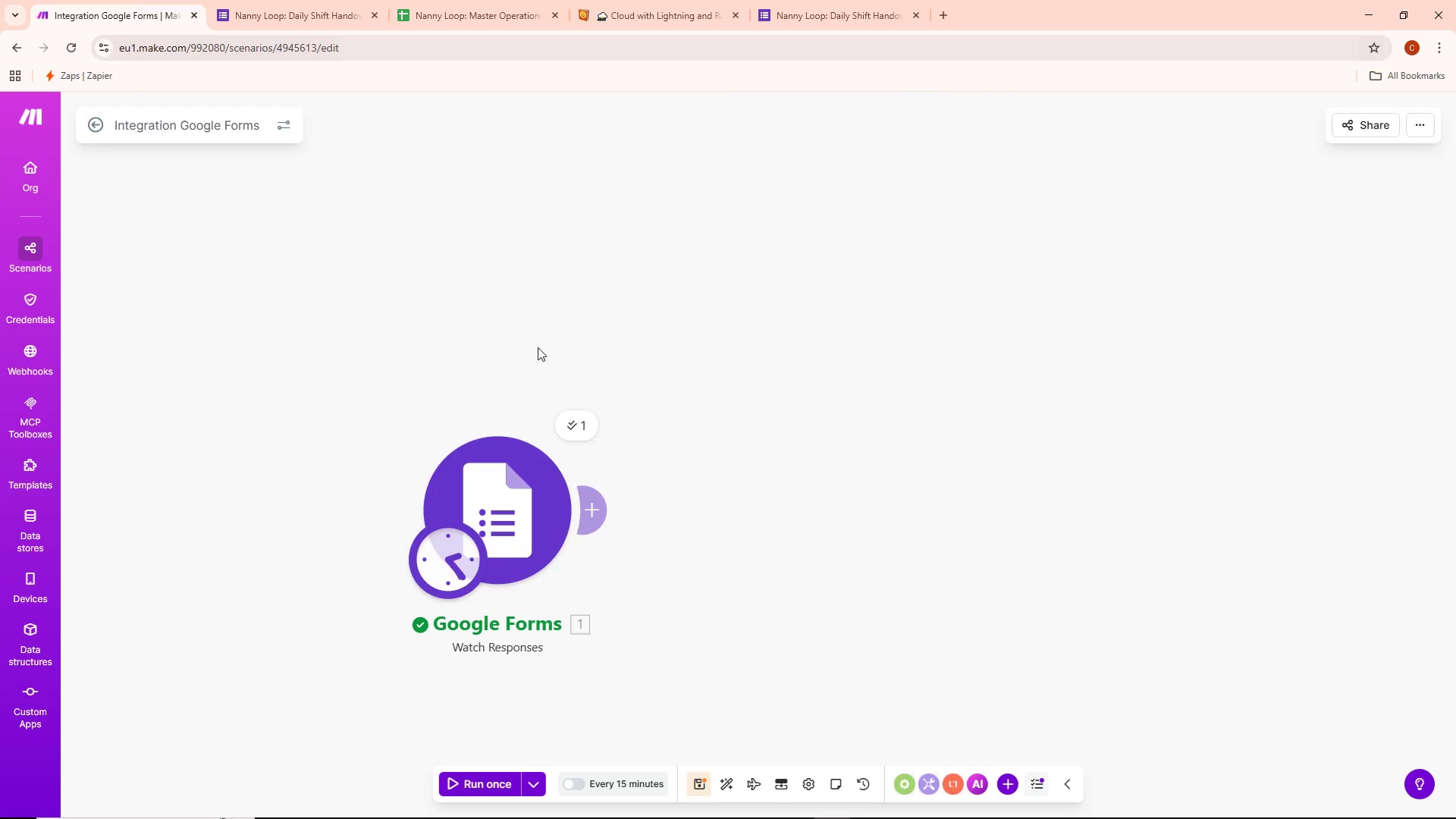 
double_click([504, 491])
 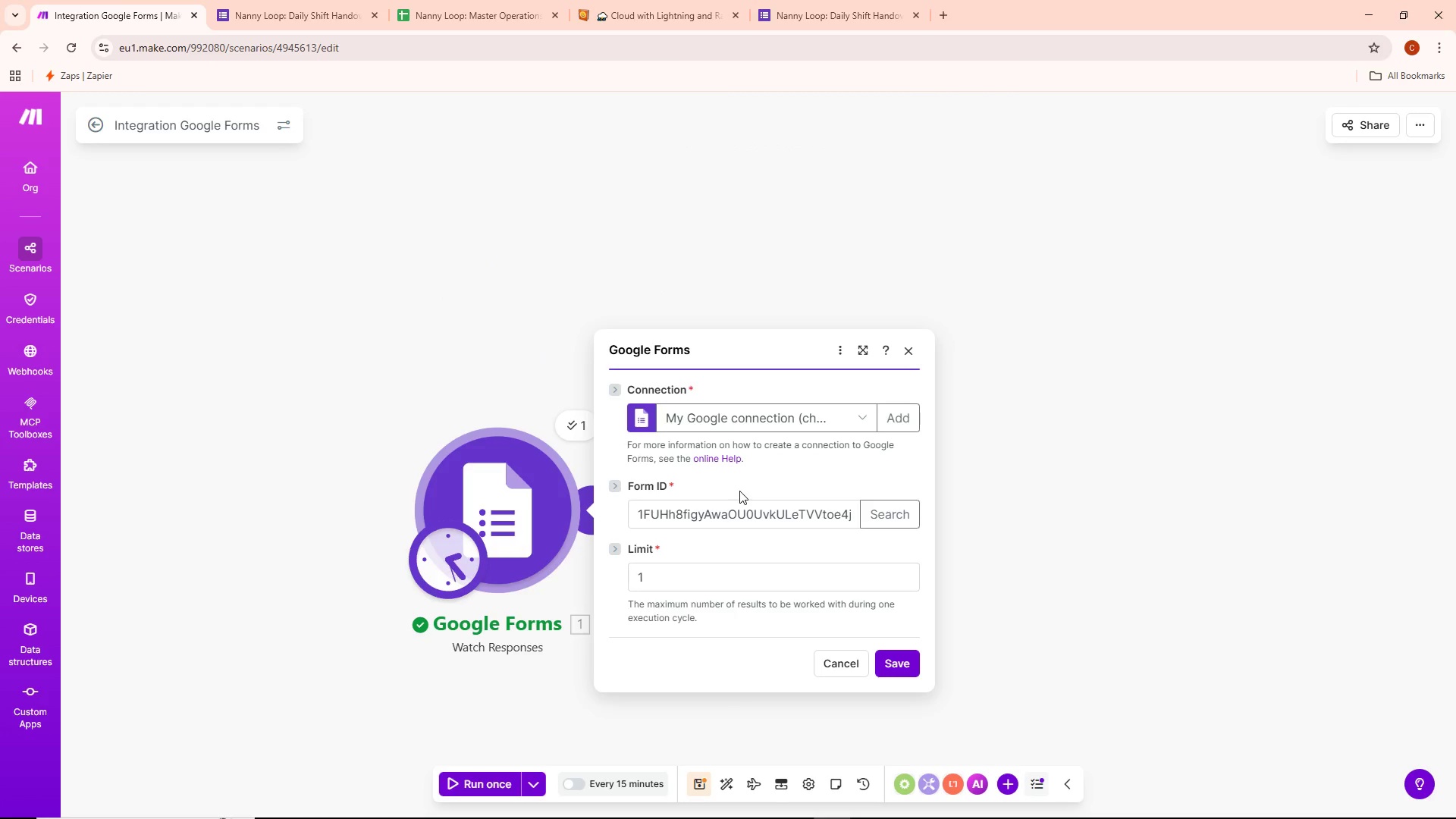 
left_click([730, 506])
 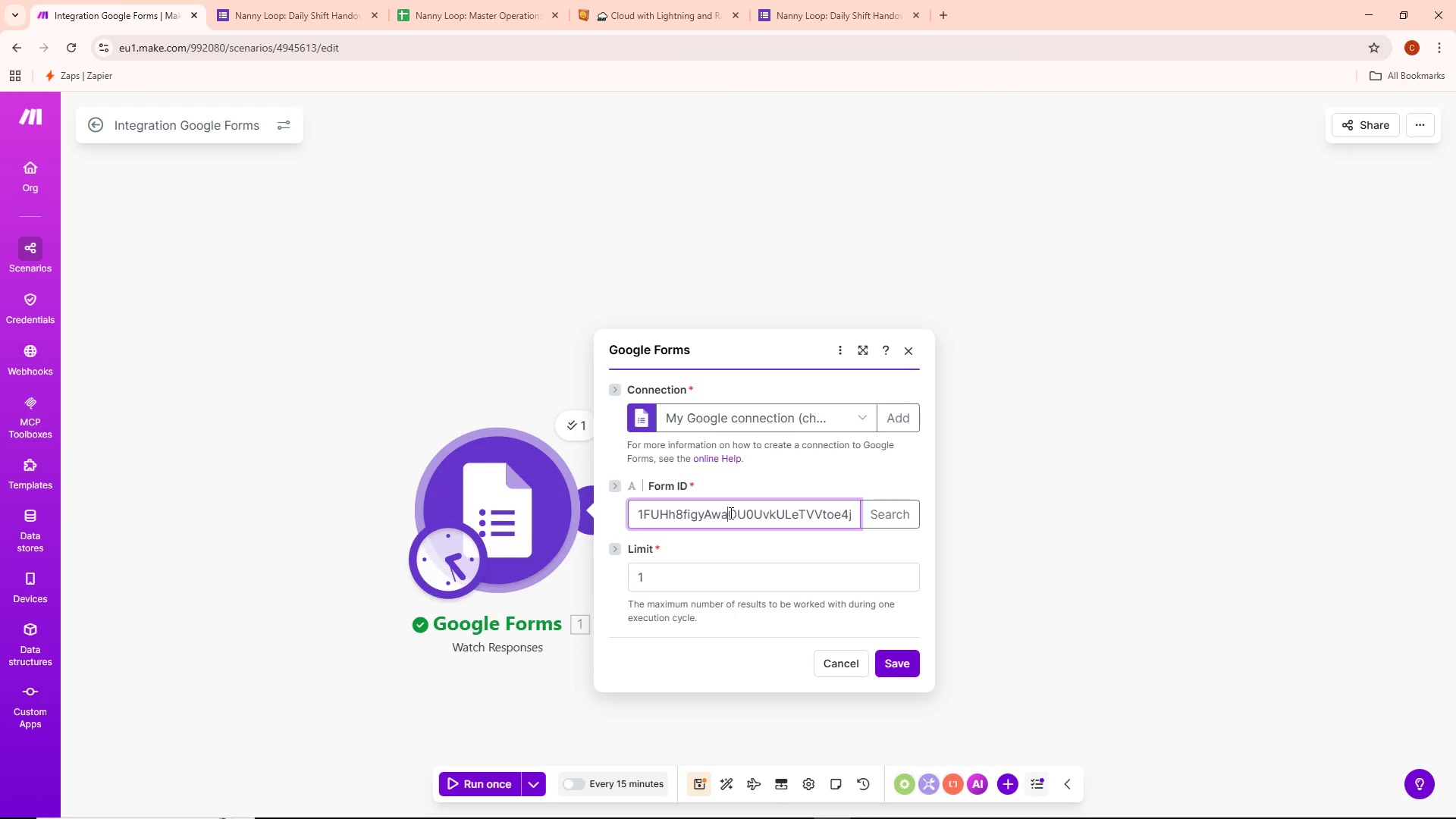 
key(Control+ControlLeft)
 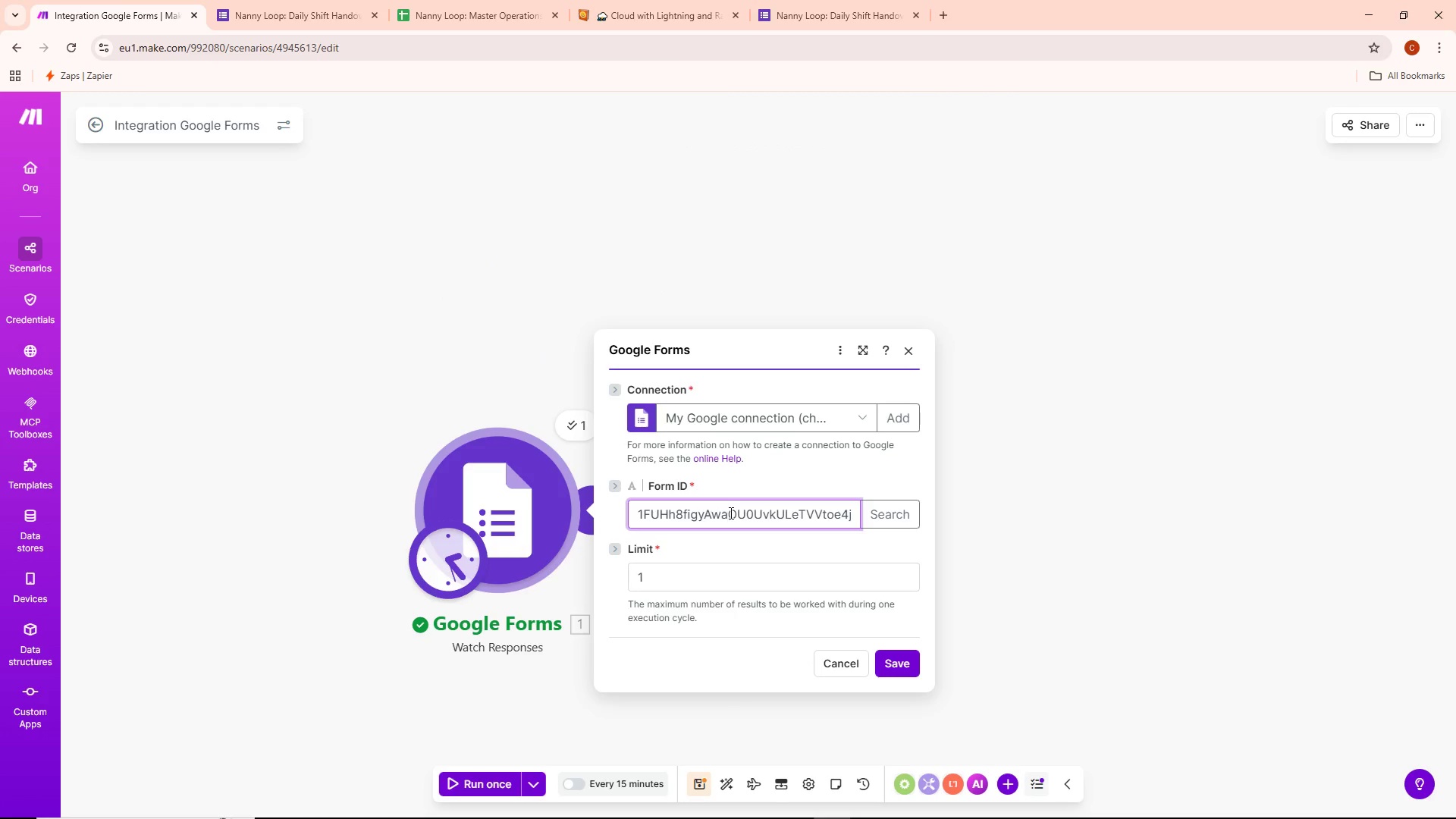 
key(Control+A)
 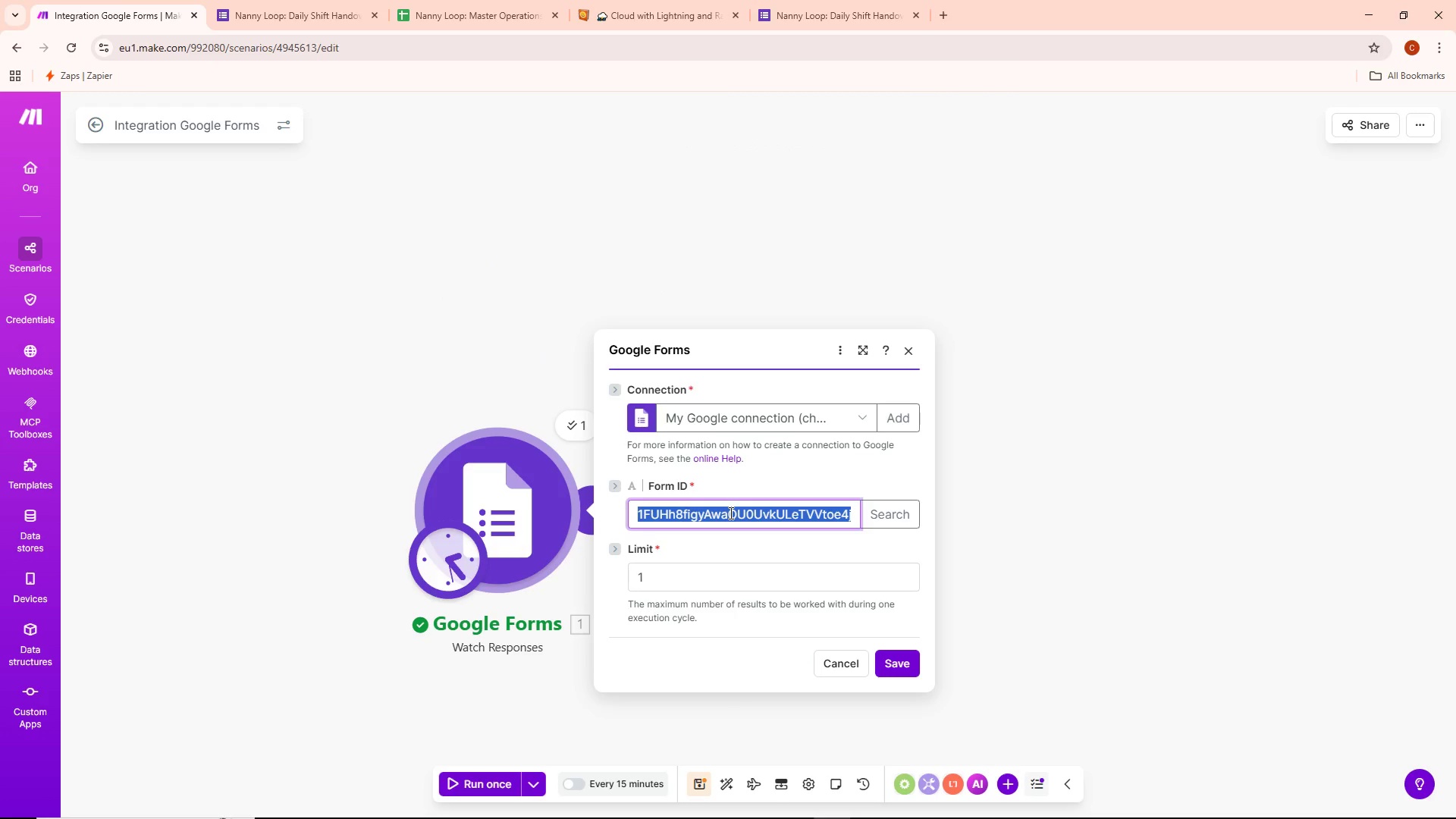 
key(Backspace)
 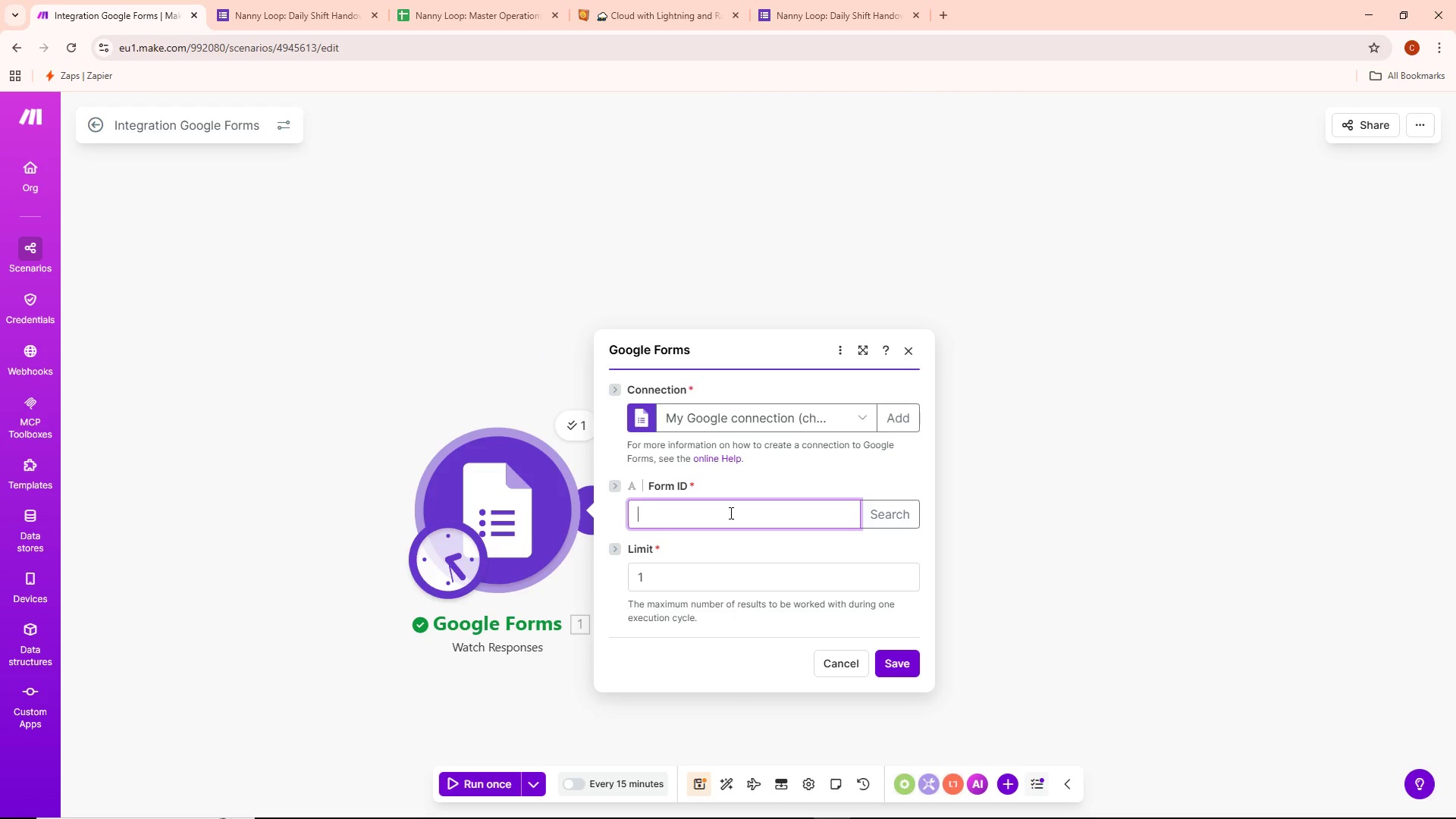 
key(Control+ControlLeft)
 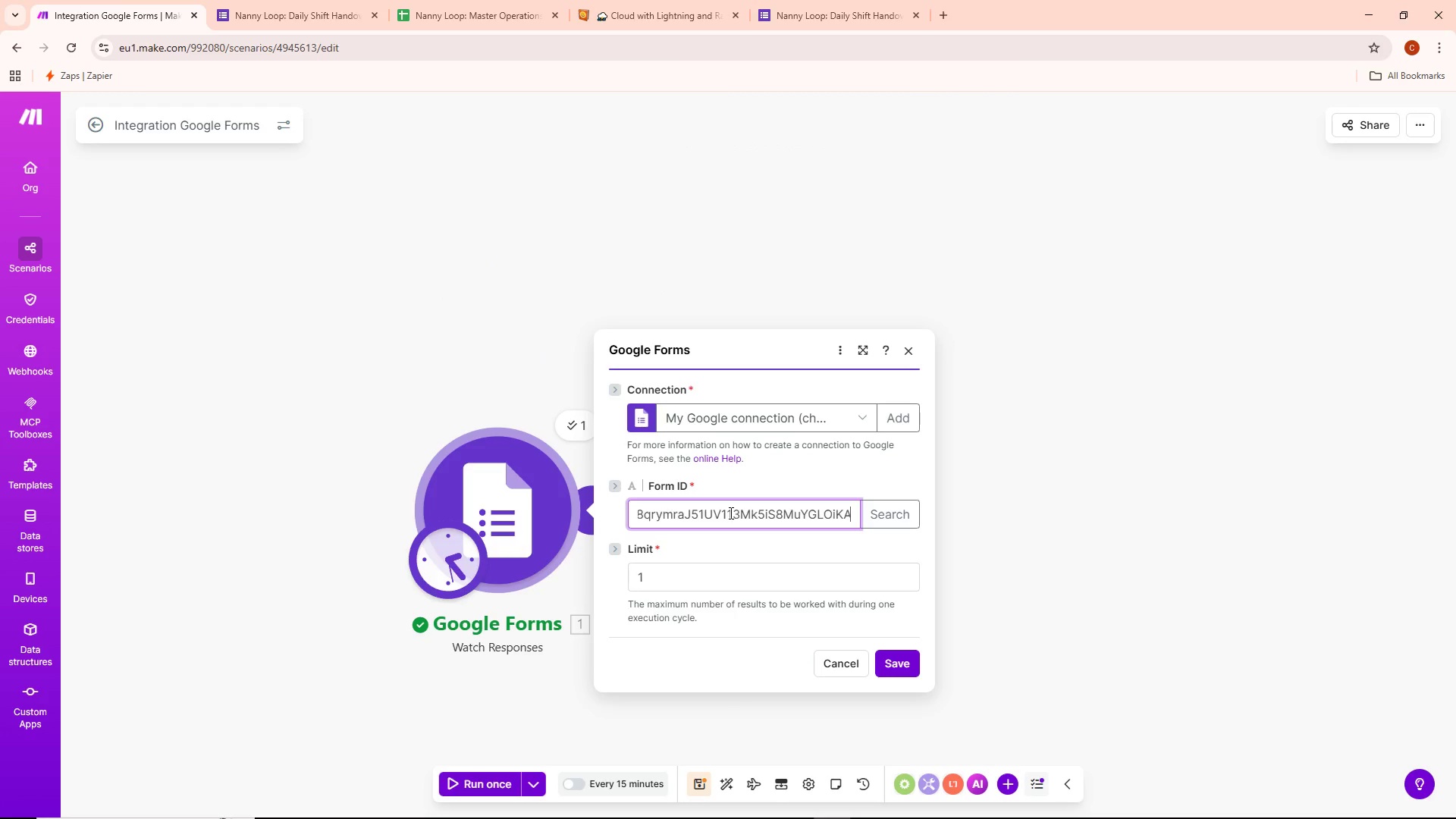 
key(Control+V)
 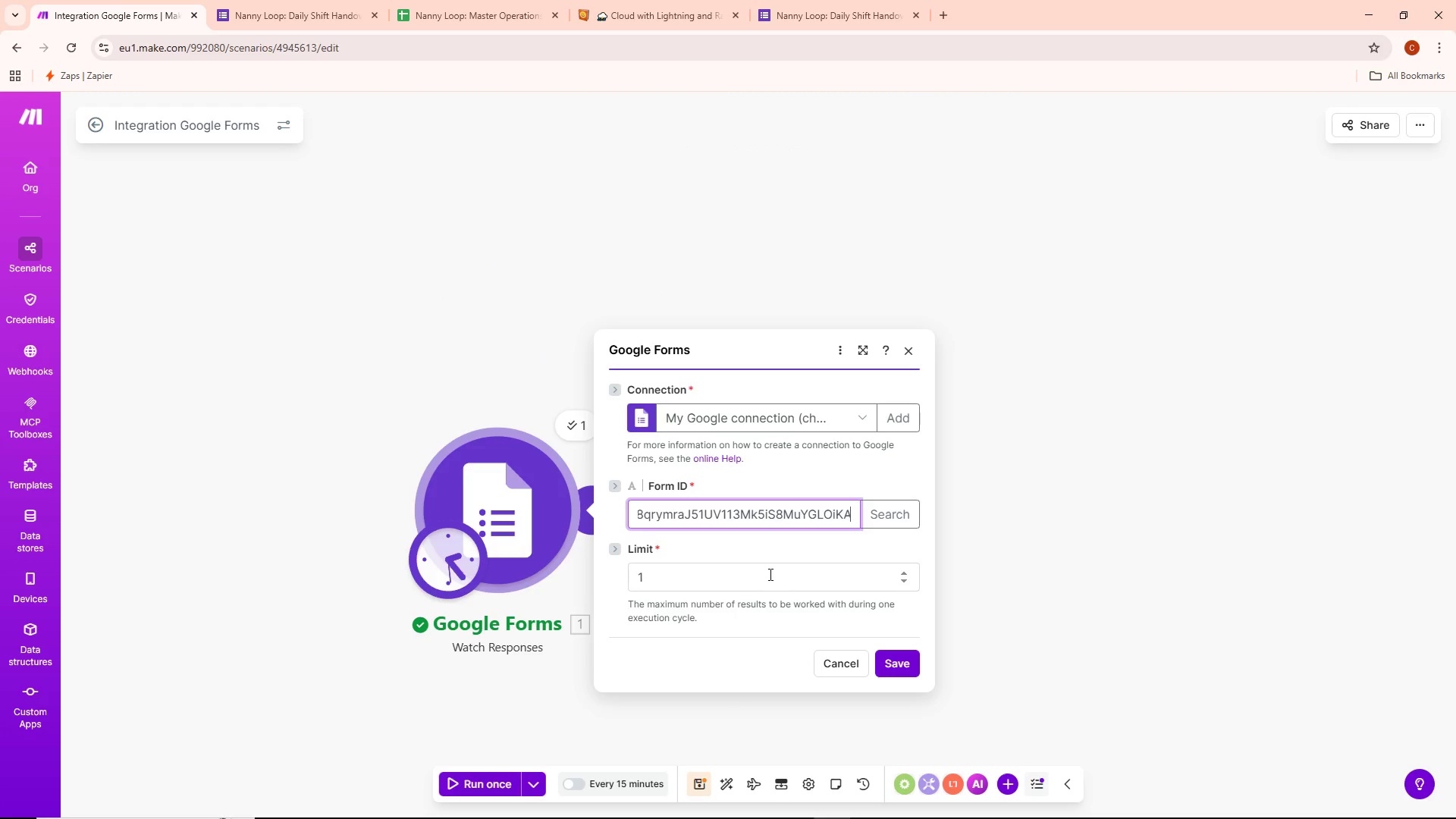 
left_click([782, 551])
 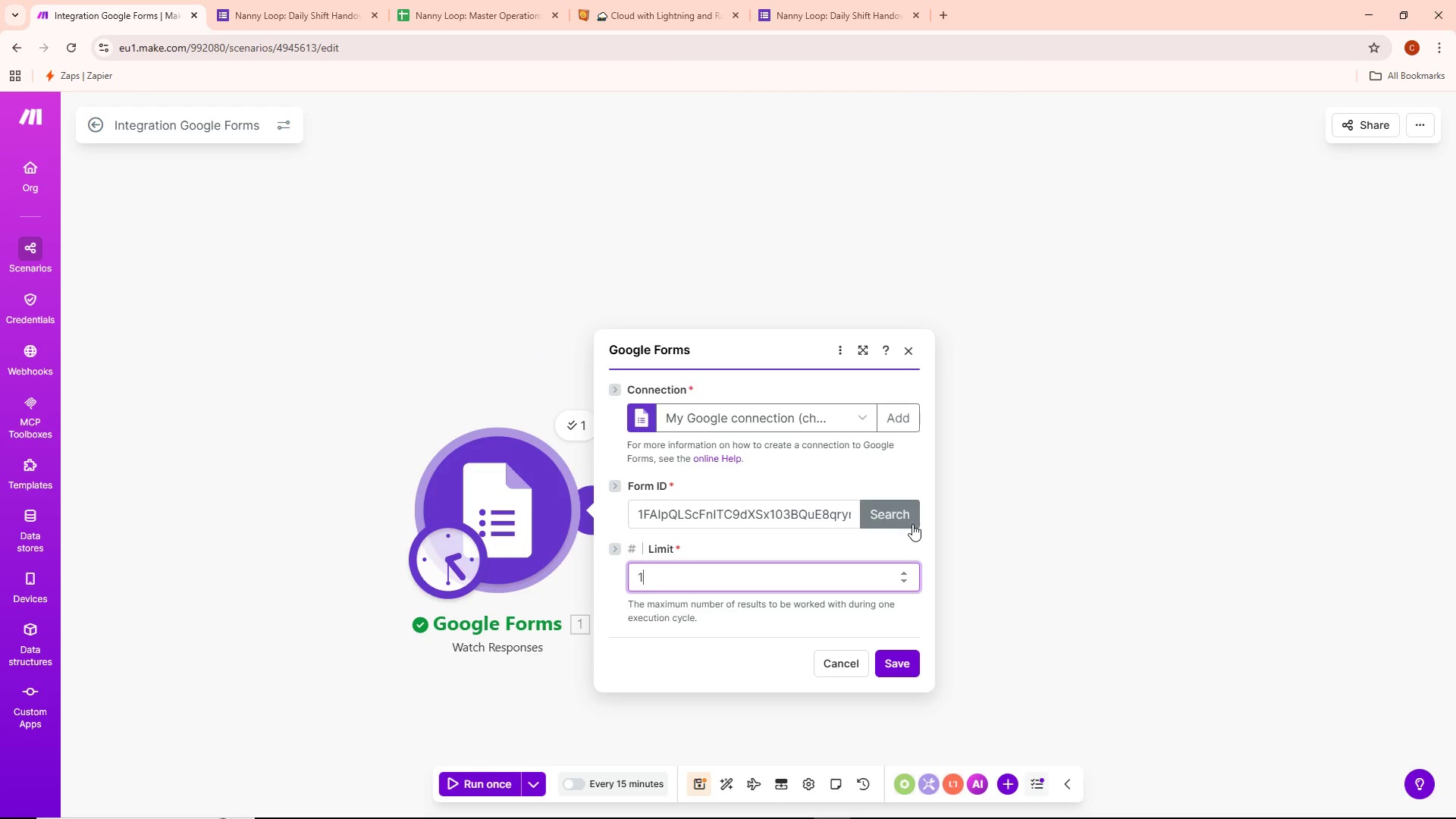 
left_click([900, 514])
 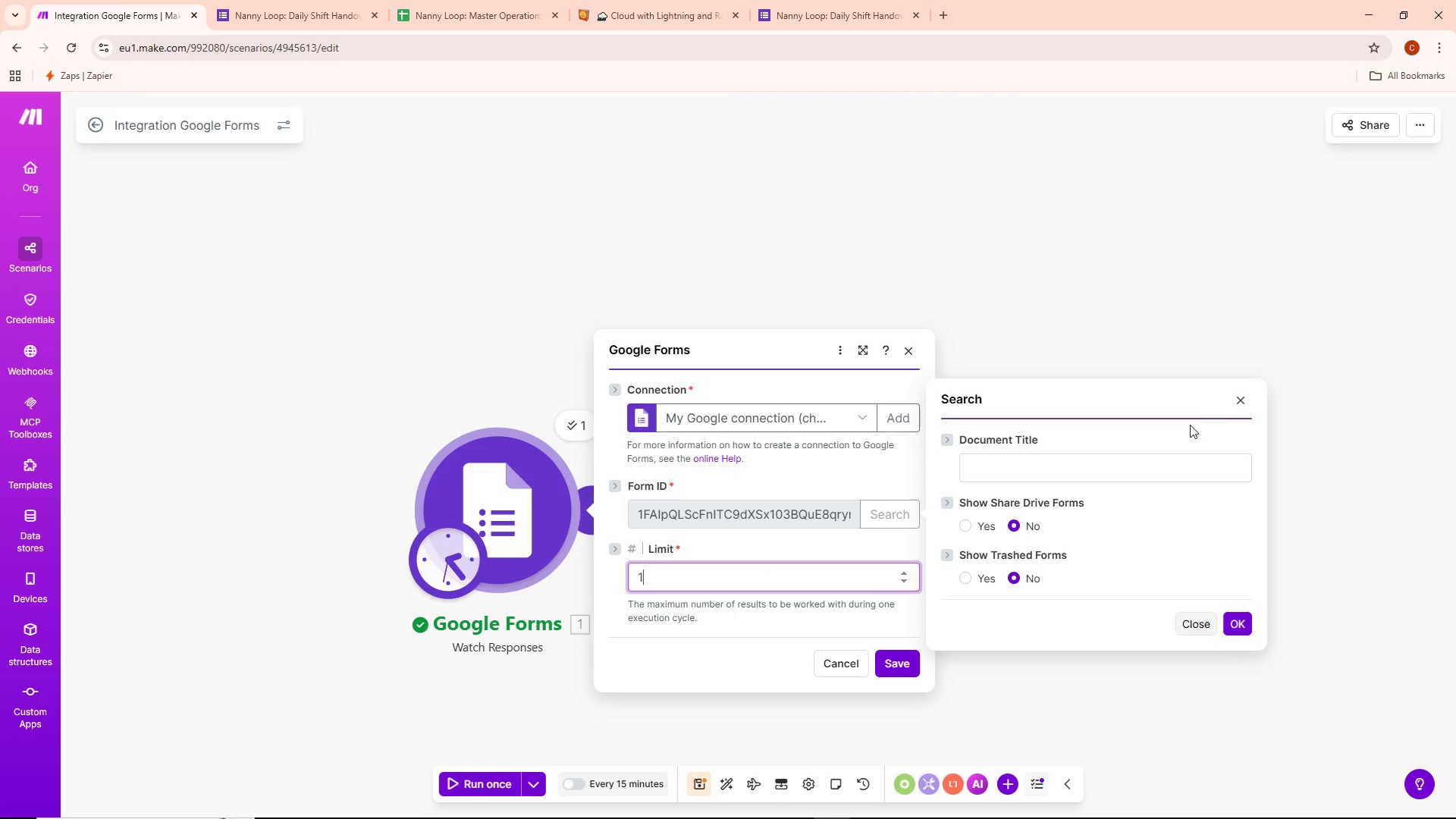 
left_click([1238, 399])
 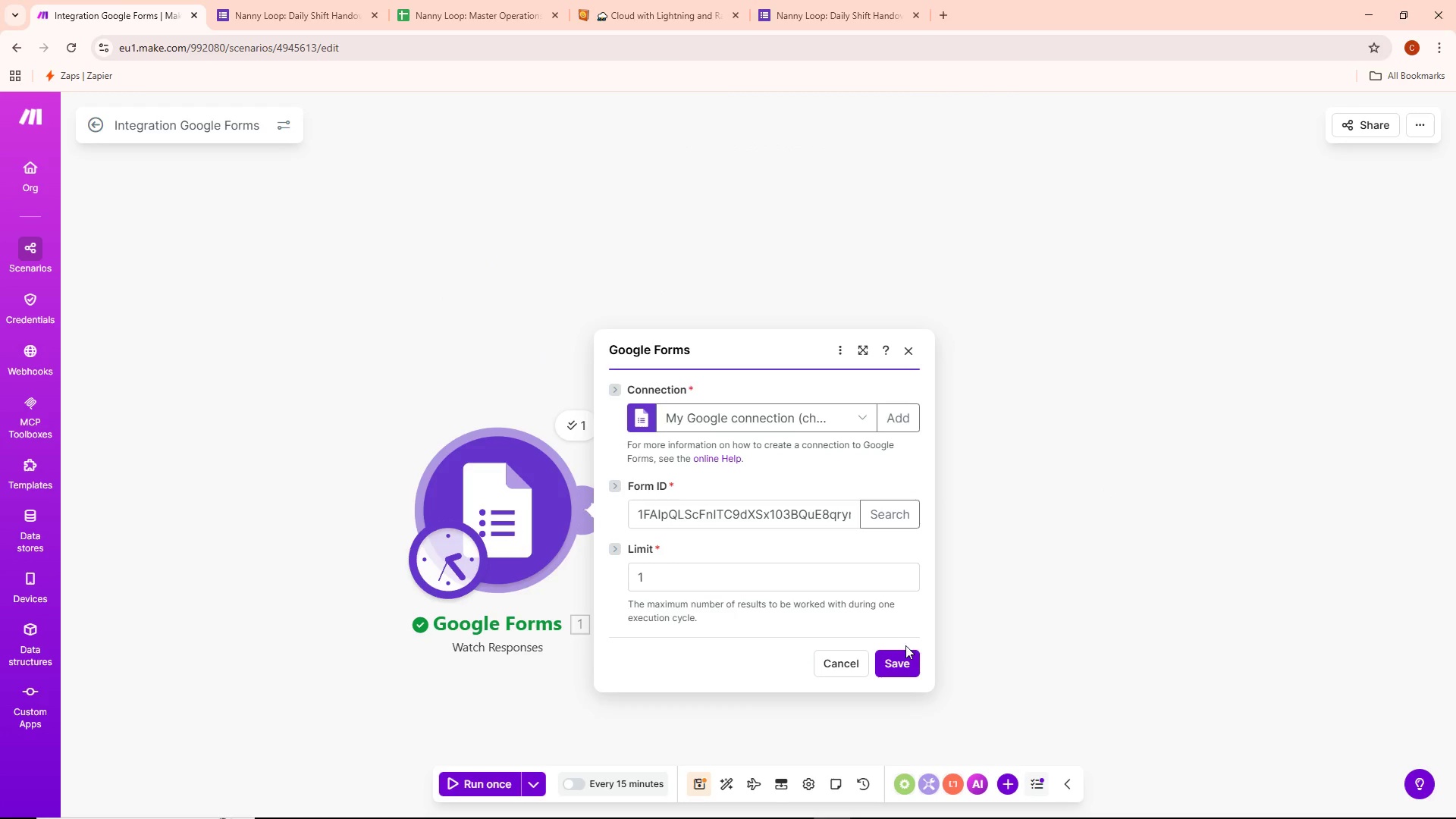 
left_click([899, 654])
 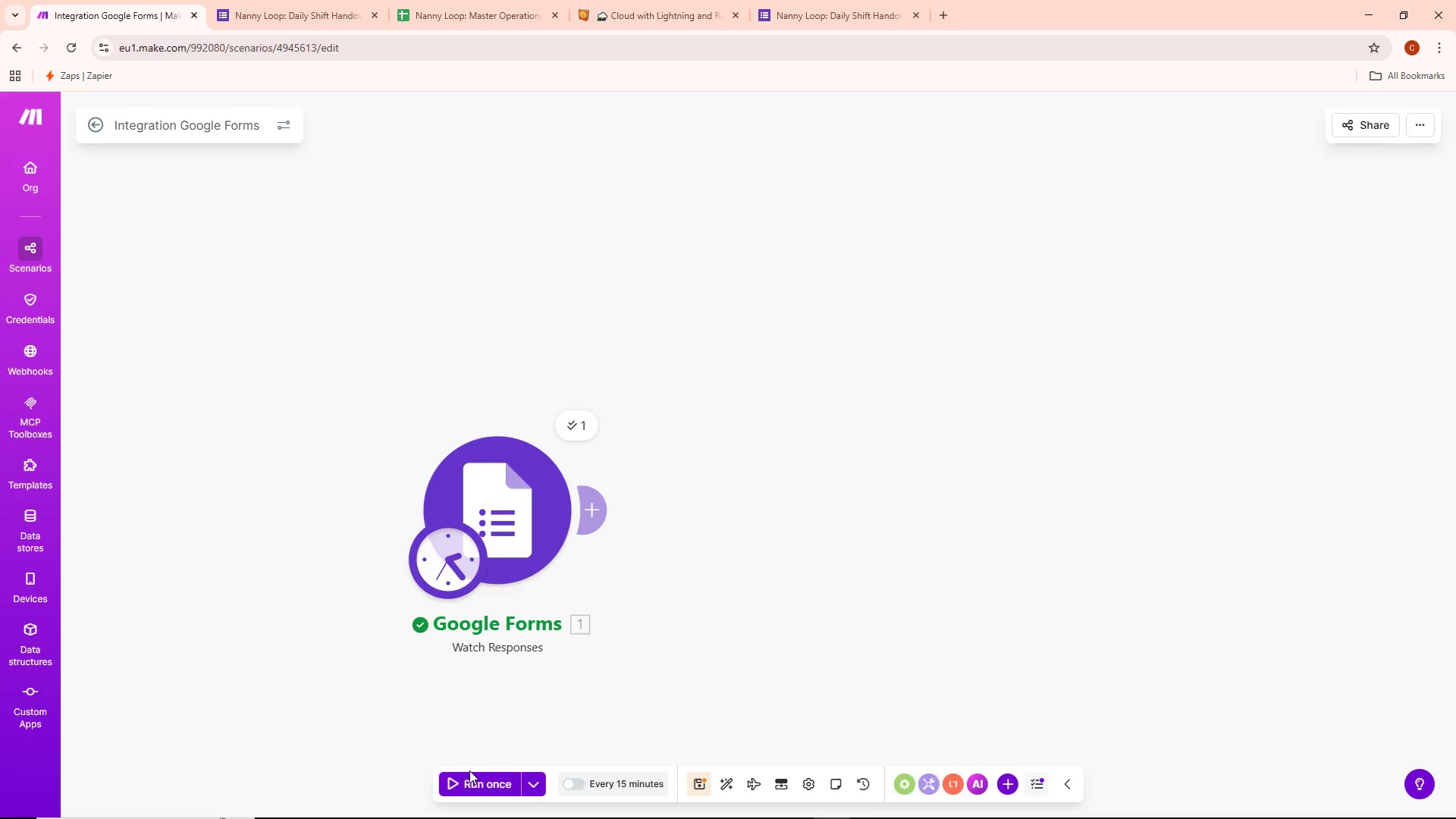 
left_click([475, 775])
 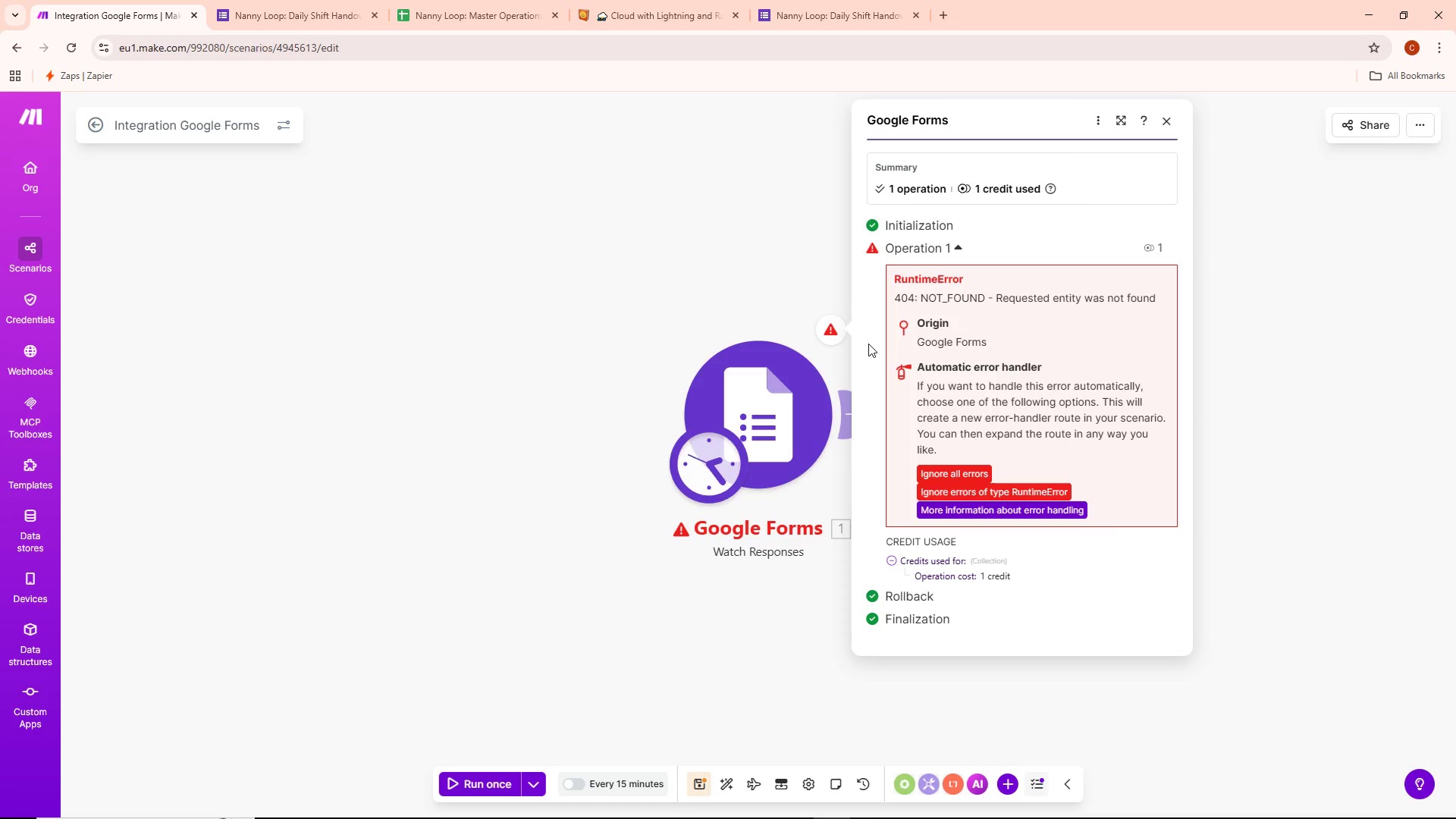 
wait(19.67)
 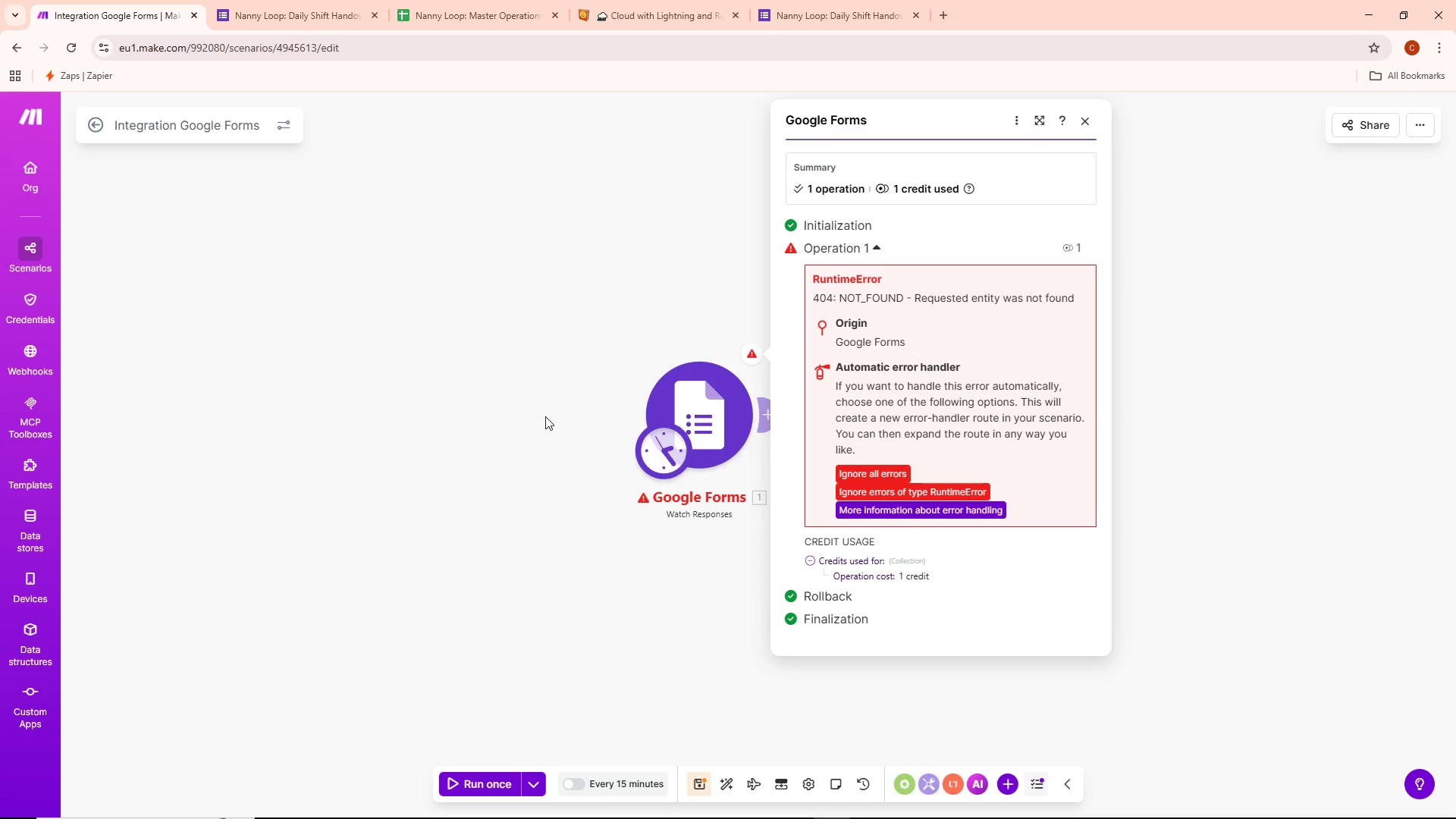 
left_click_drag(start_coordinate=[544, 416], to_coordinate=[337, 492])
 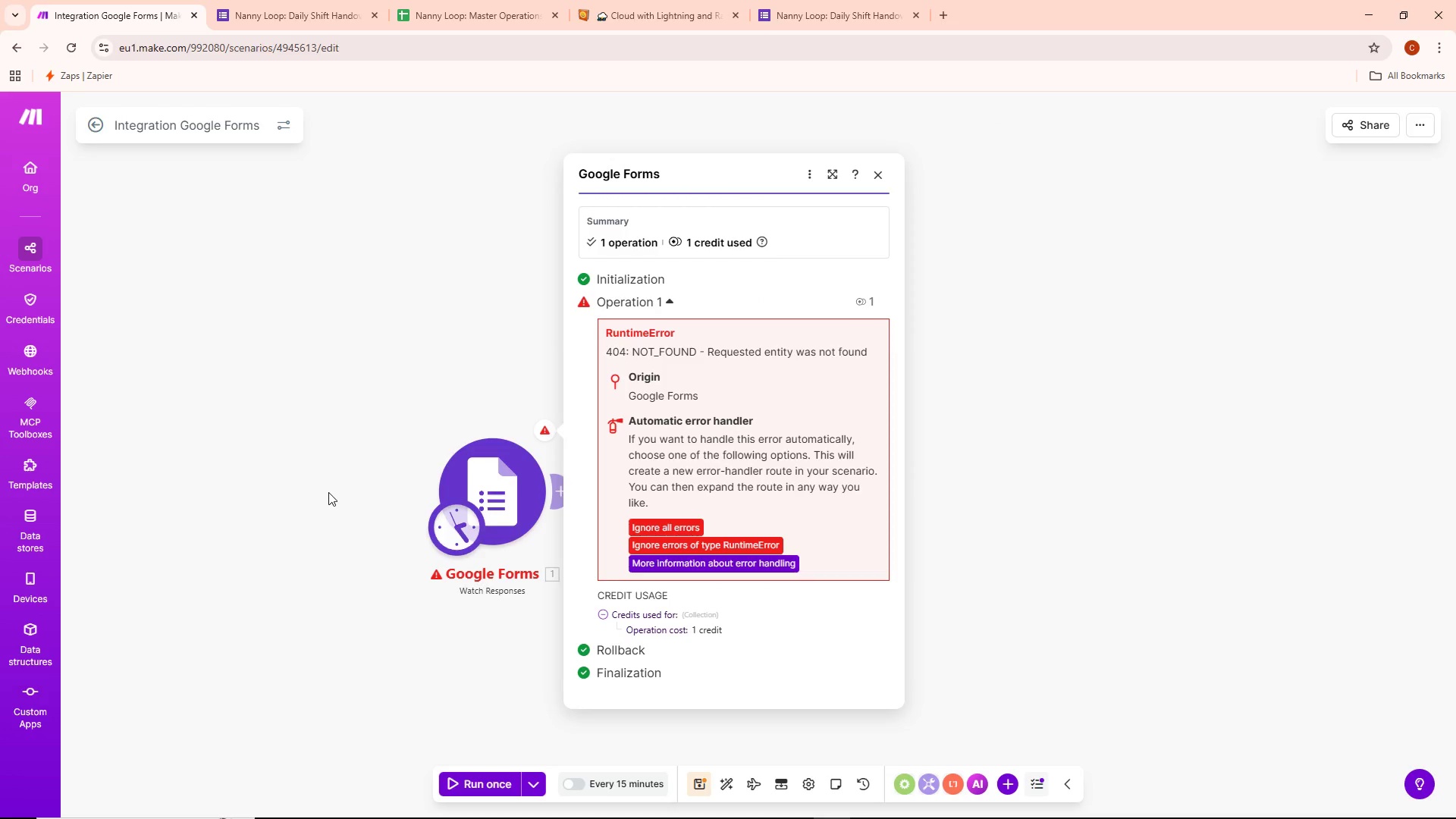 
scroll: coordinate [545, 416], scroll_direction: down, amount: 3.0
 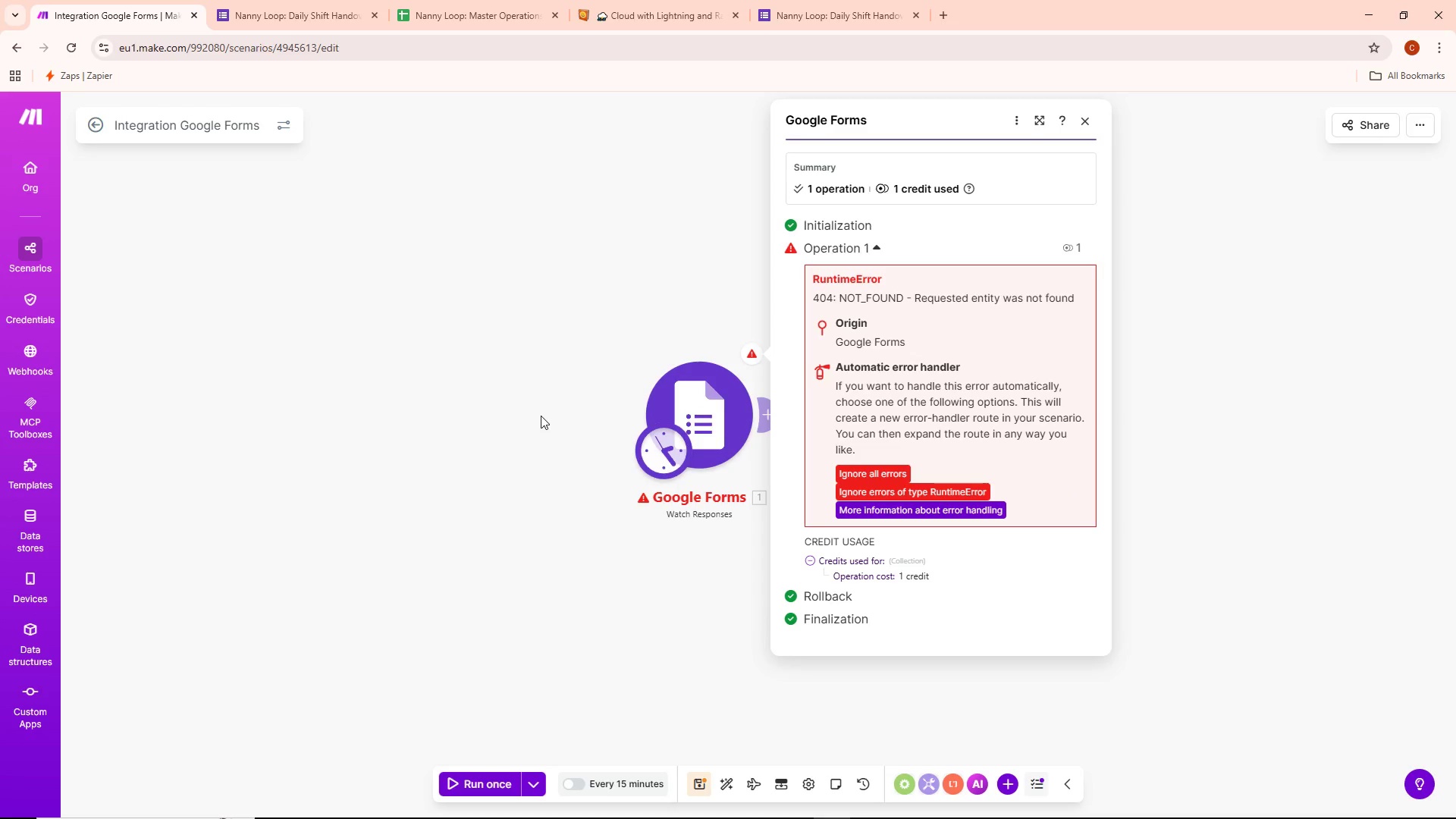 
left_click_drag(start_coordinate=[325, 493], to_coordinate=[297, 442])
 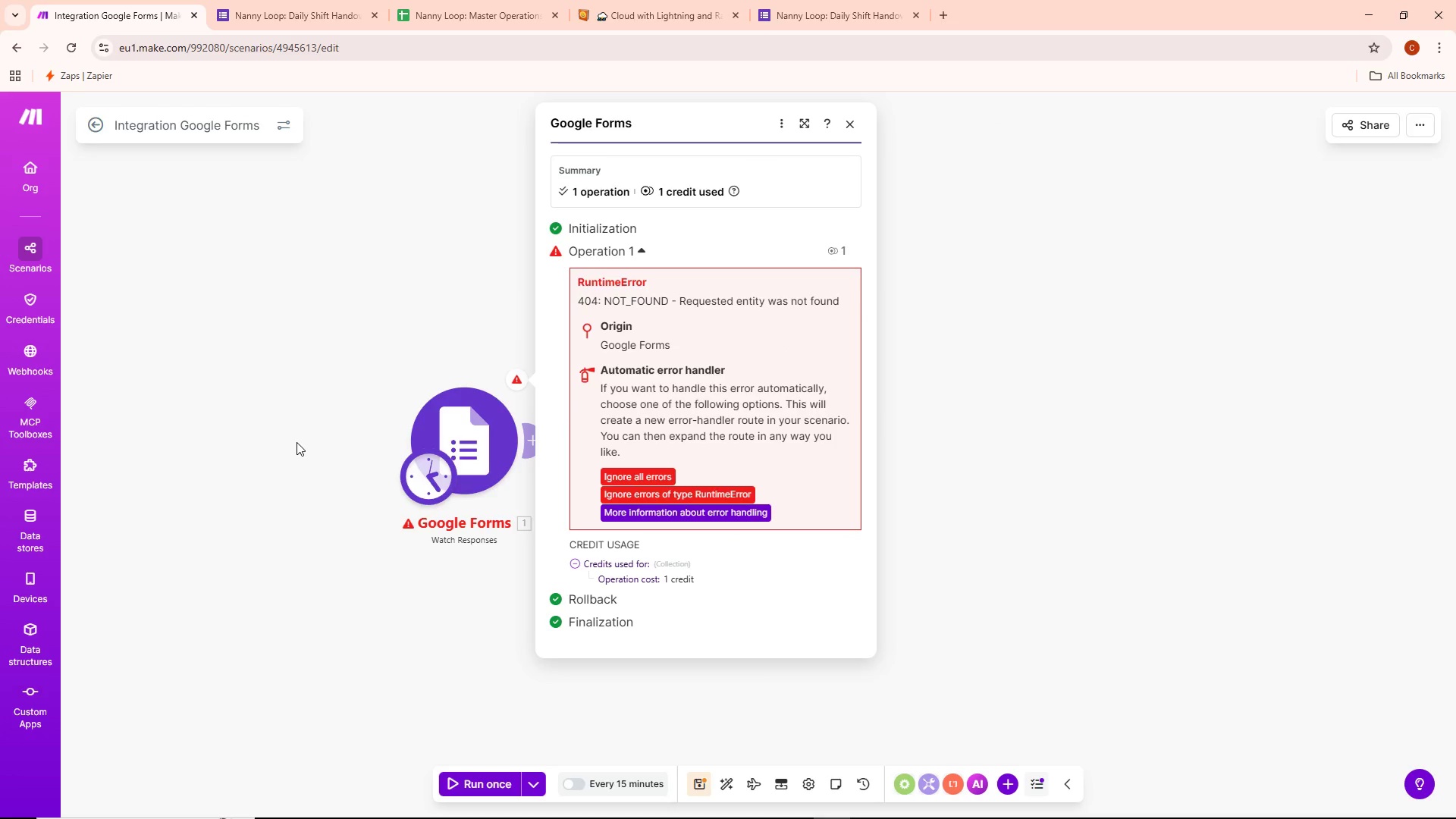 
wait(7.62)
 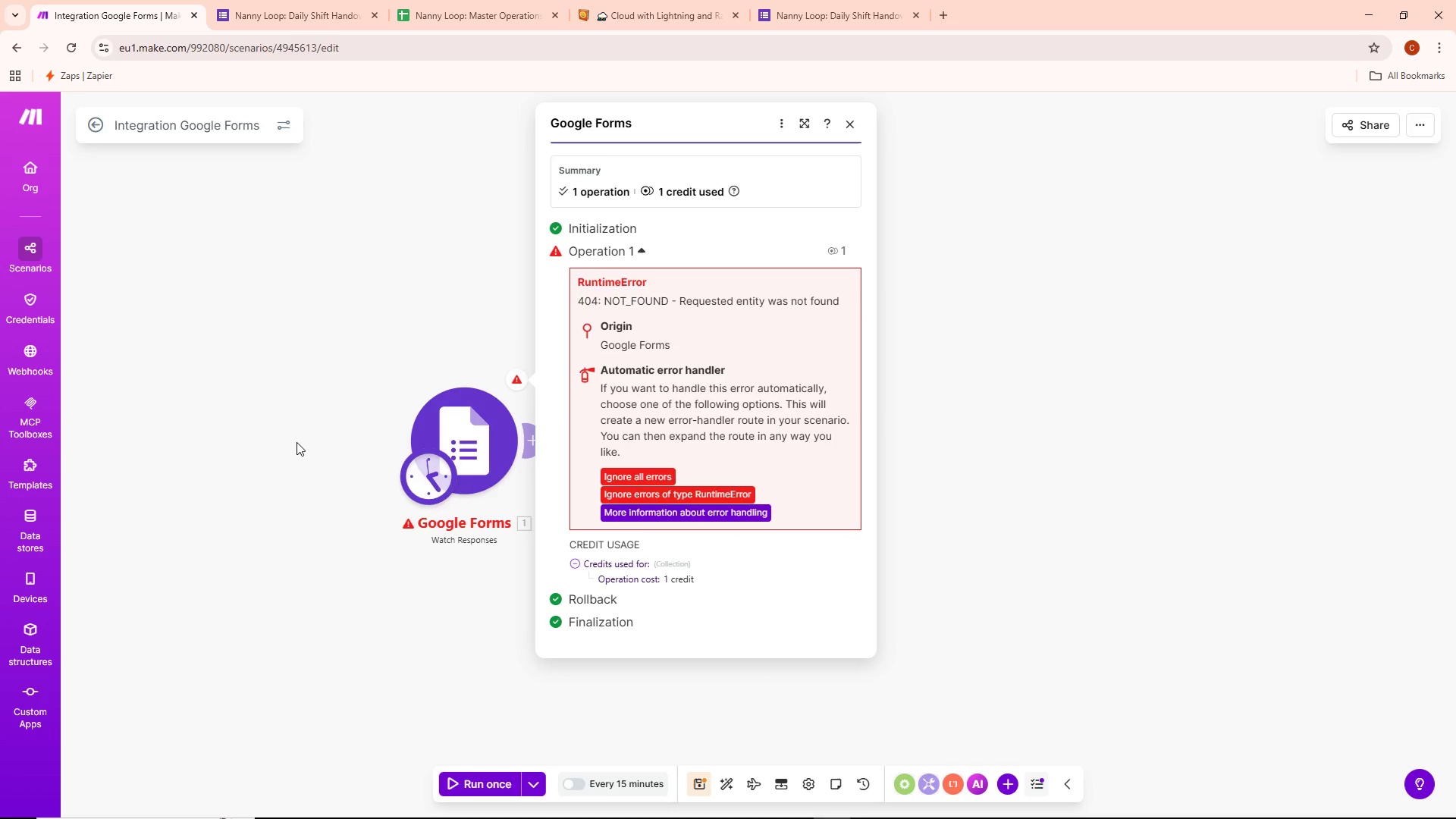 
key(Alt+AltLeft)
 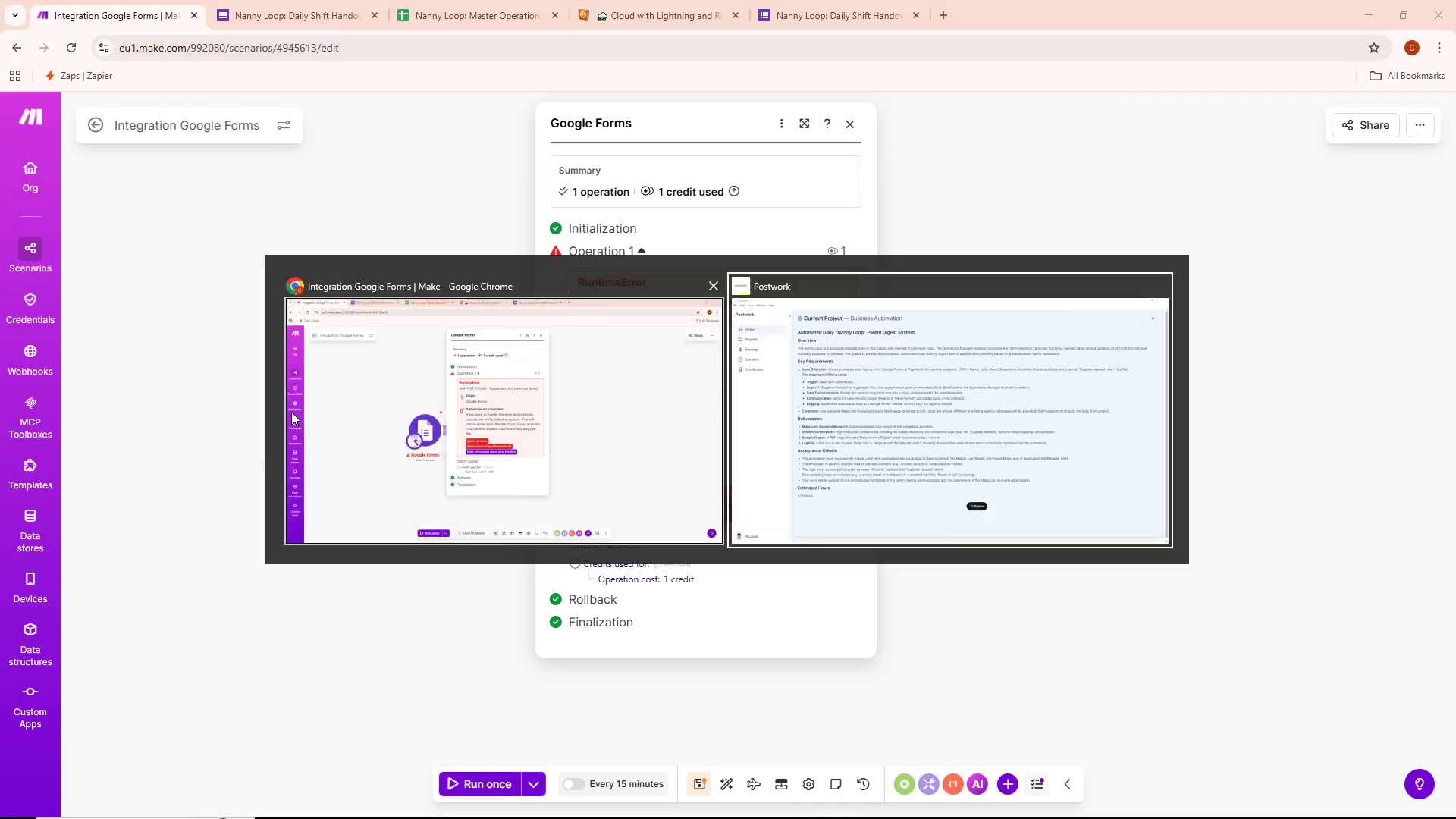 
key(Alt+Tab)